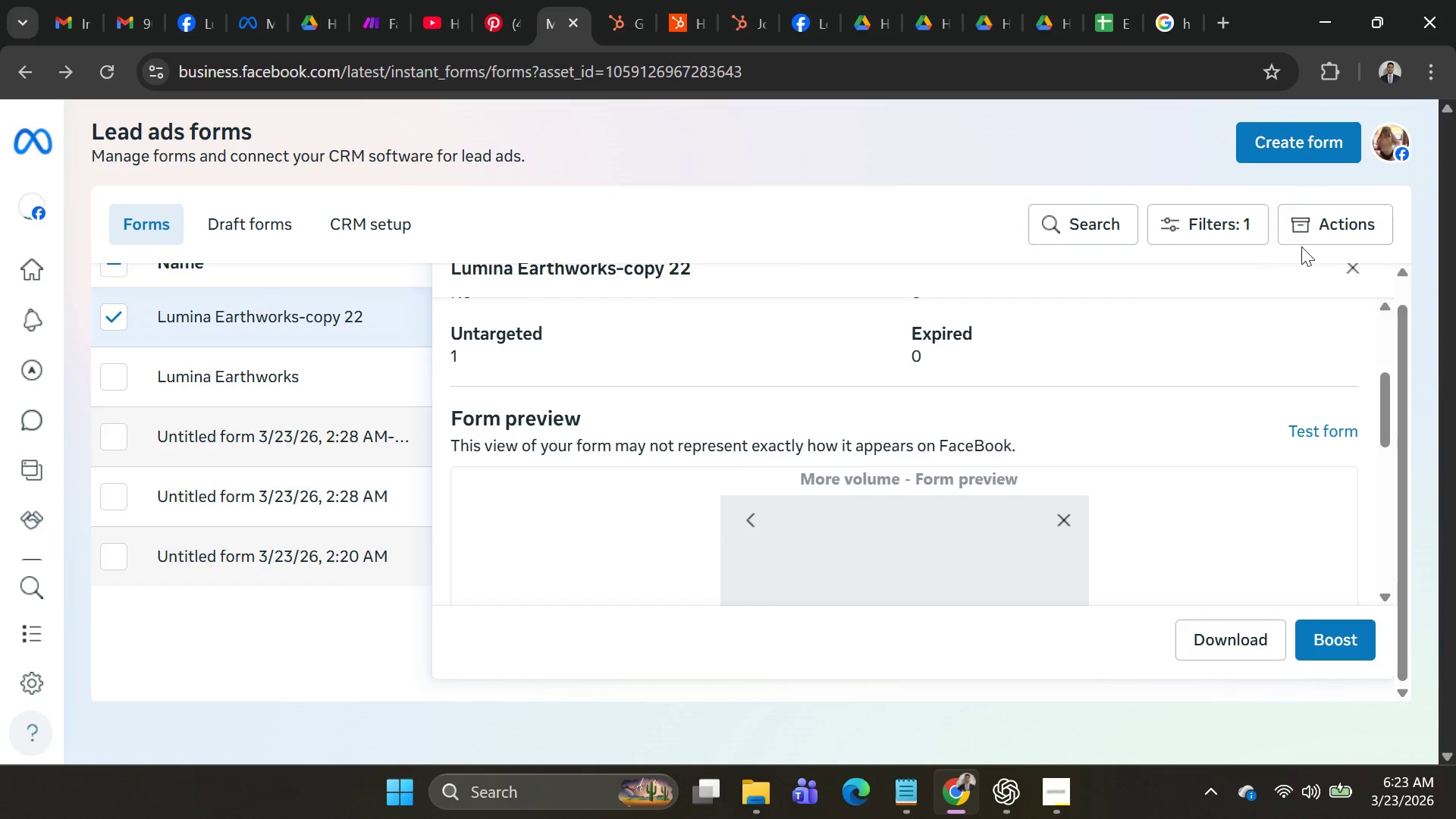 
left_click([1303, 240])
 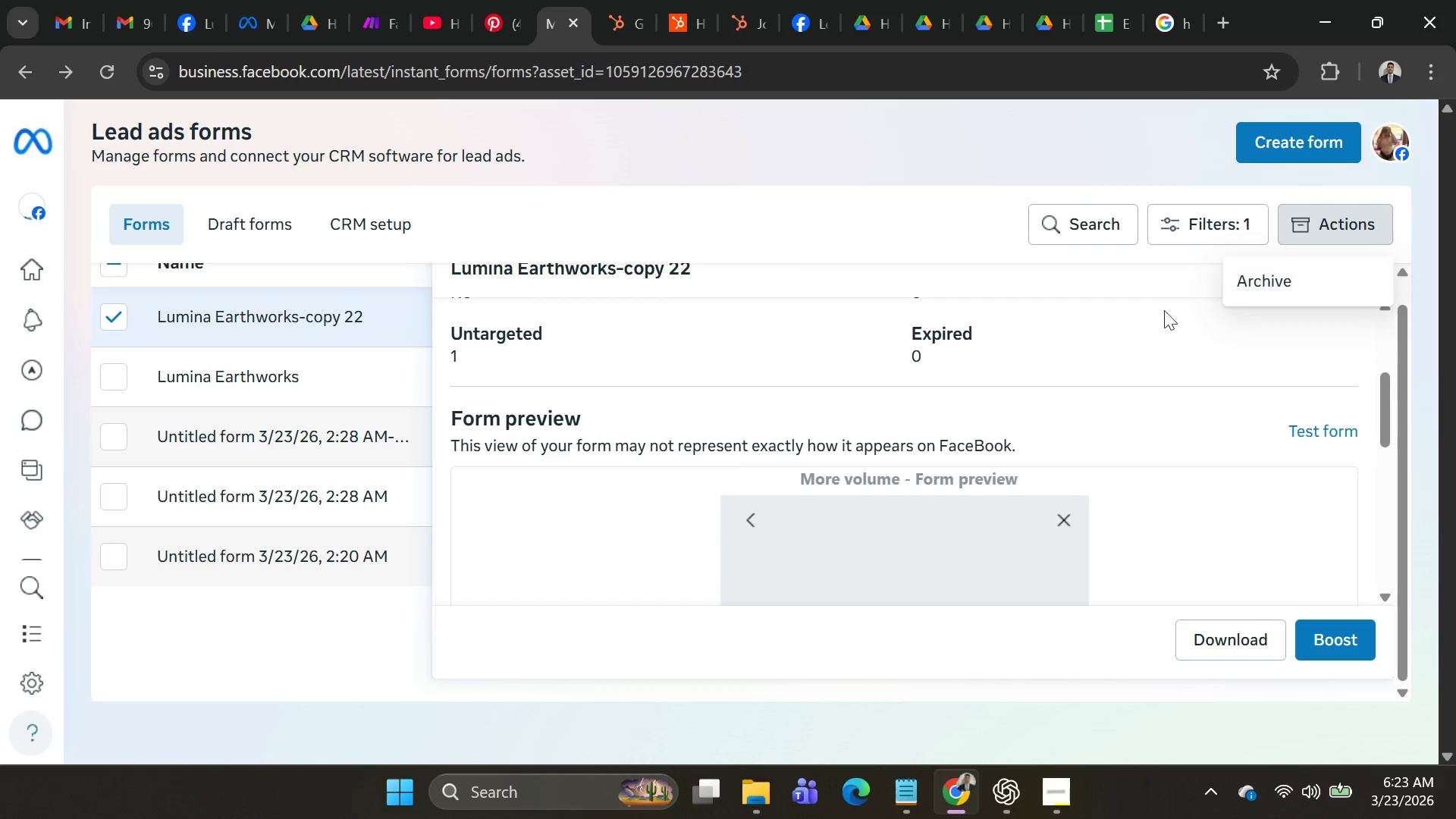 
left_click([1093, 349])
 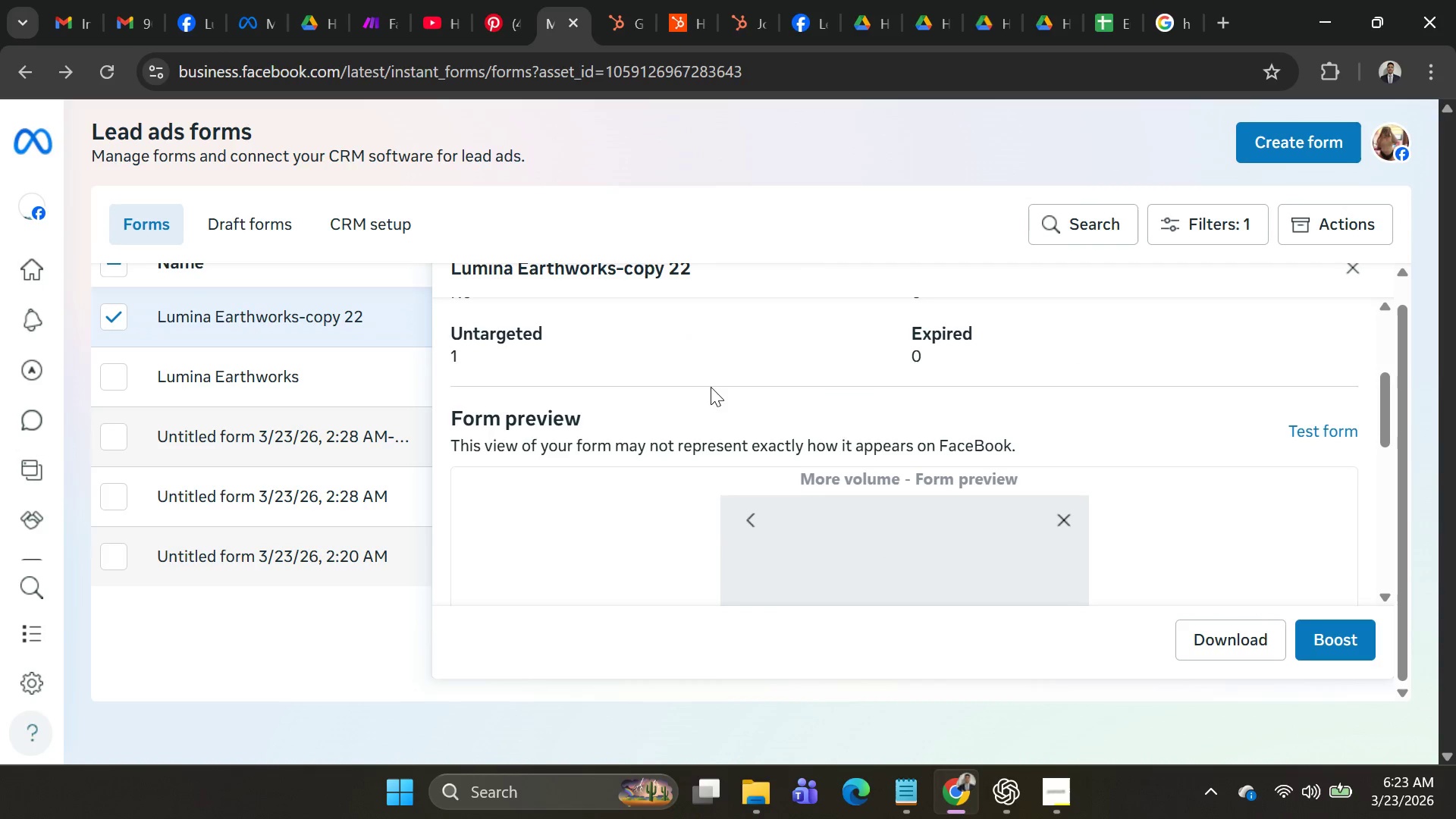 
scroll: coordinate [682, 416], scroll_direction: up, amount: 5.0
 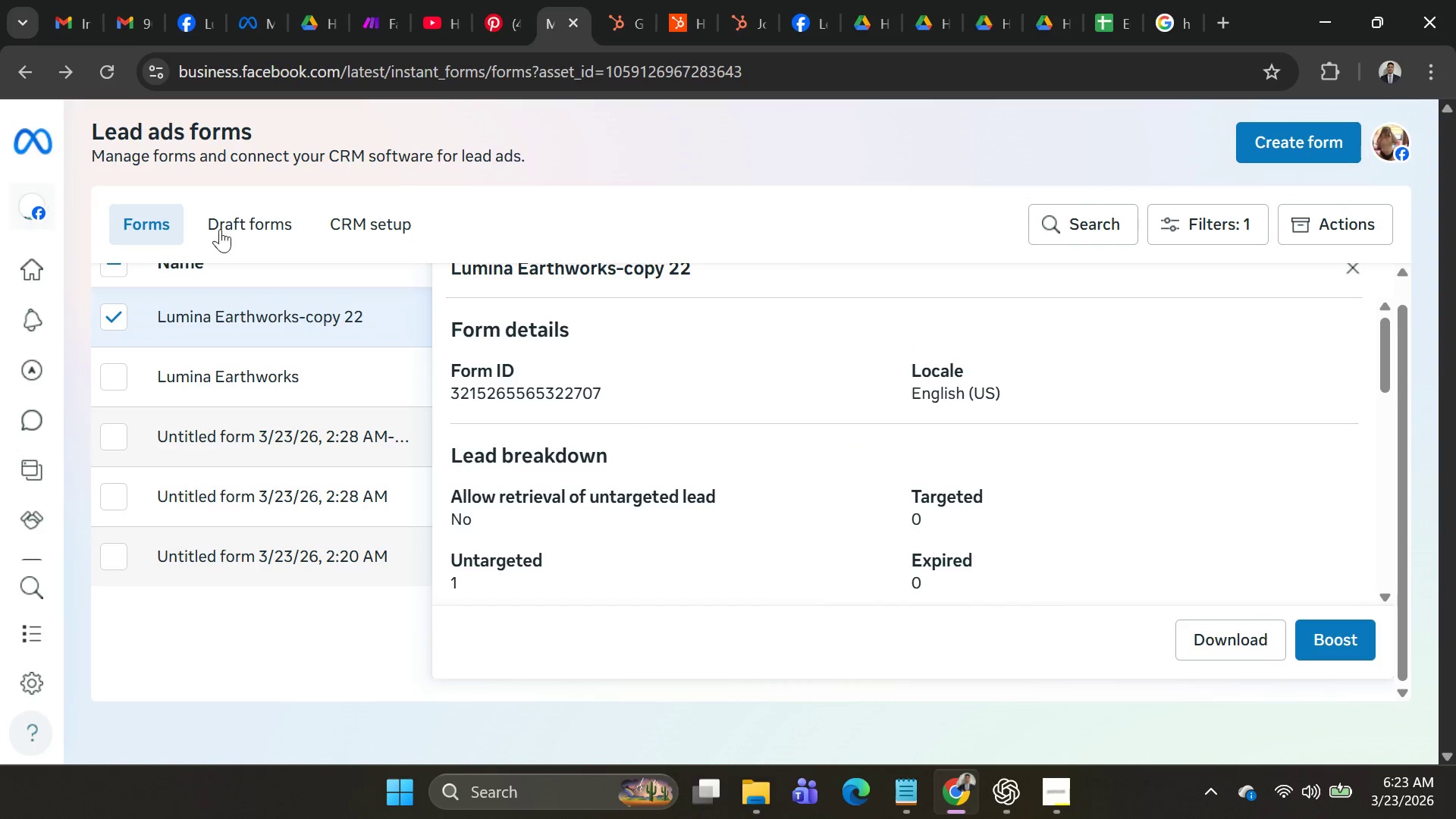 
left_click([249, 234])
 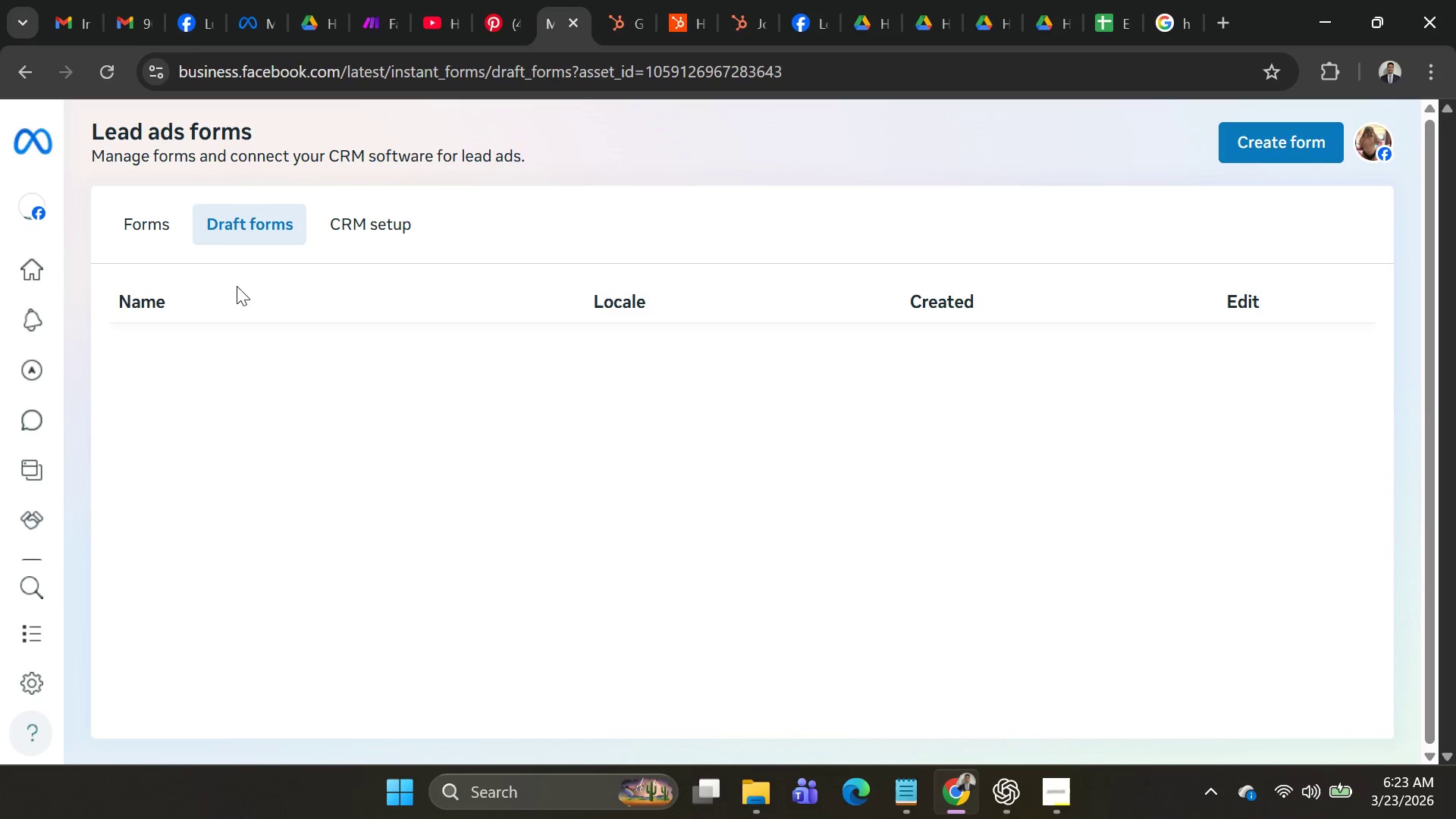 
wait(12.06)
 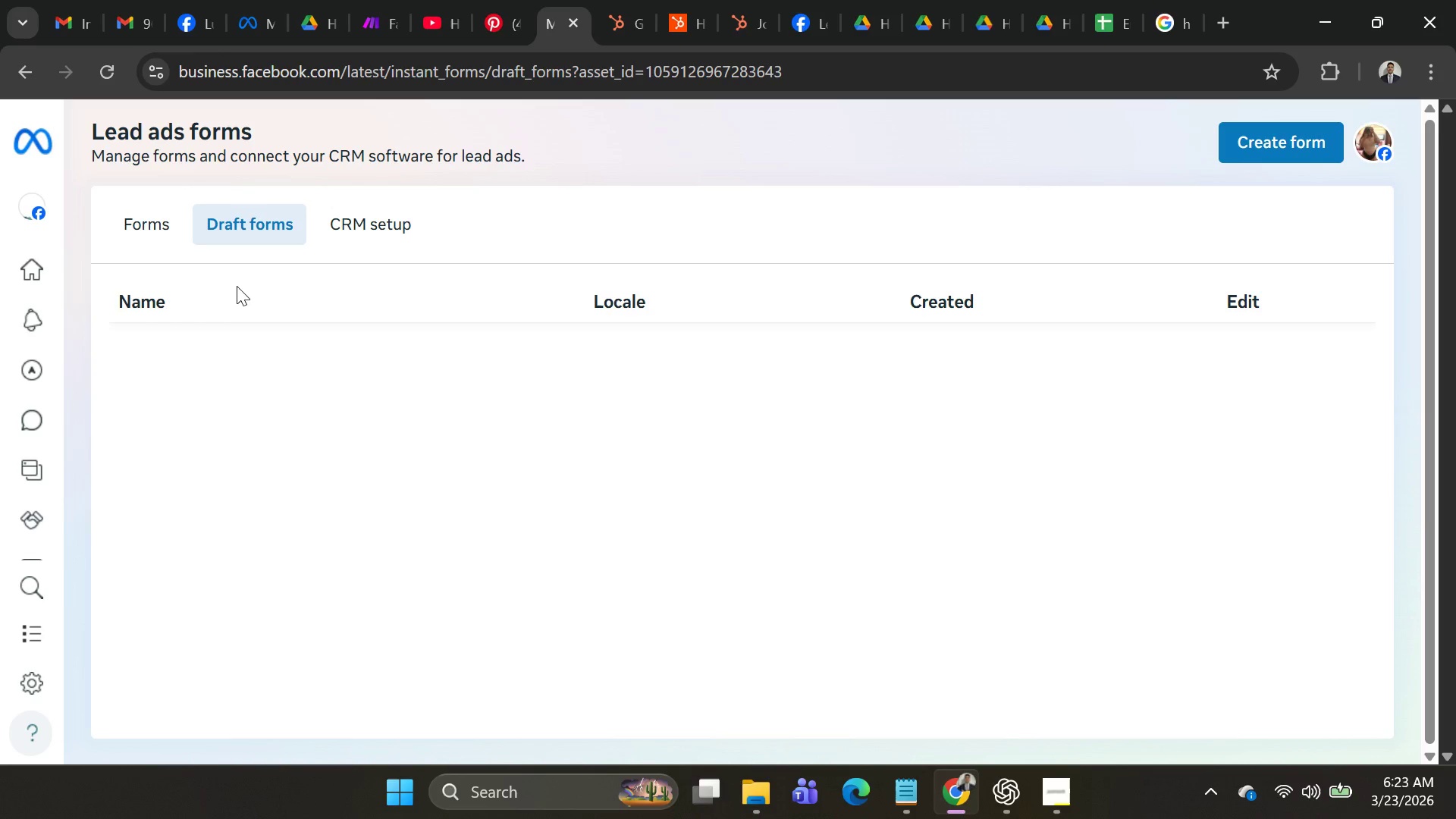 
left_click([381, 220])
 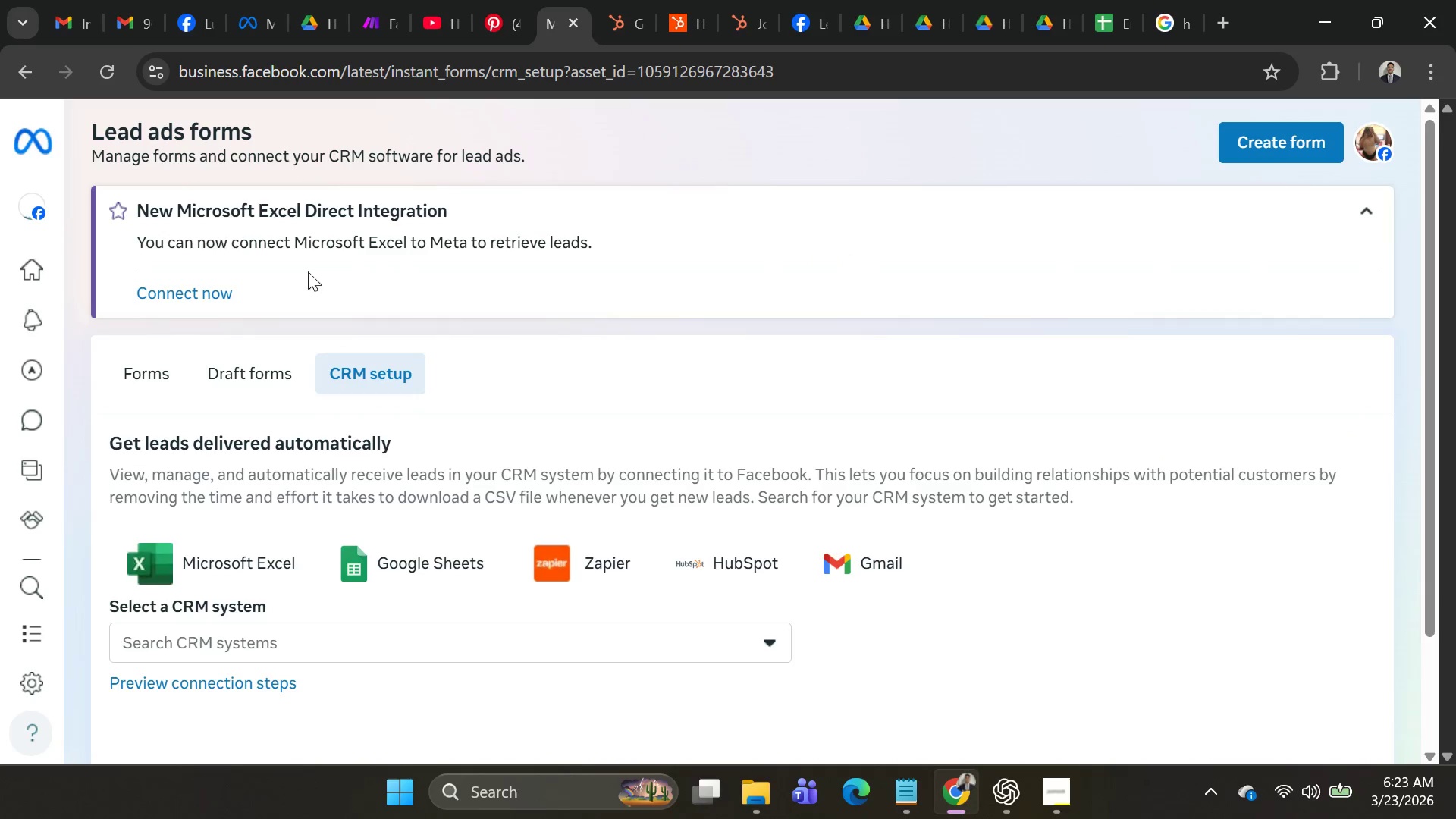 
scroll: coordinate [611, 340], scroll_direction: down, amount: 2.0
 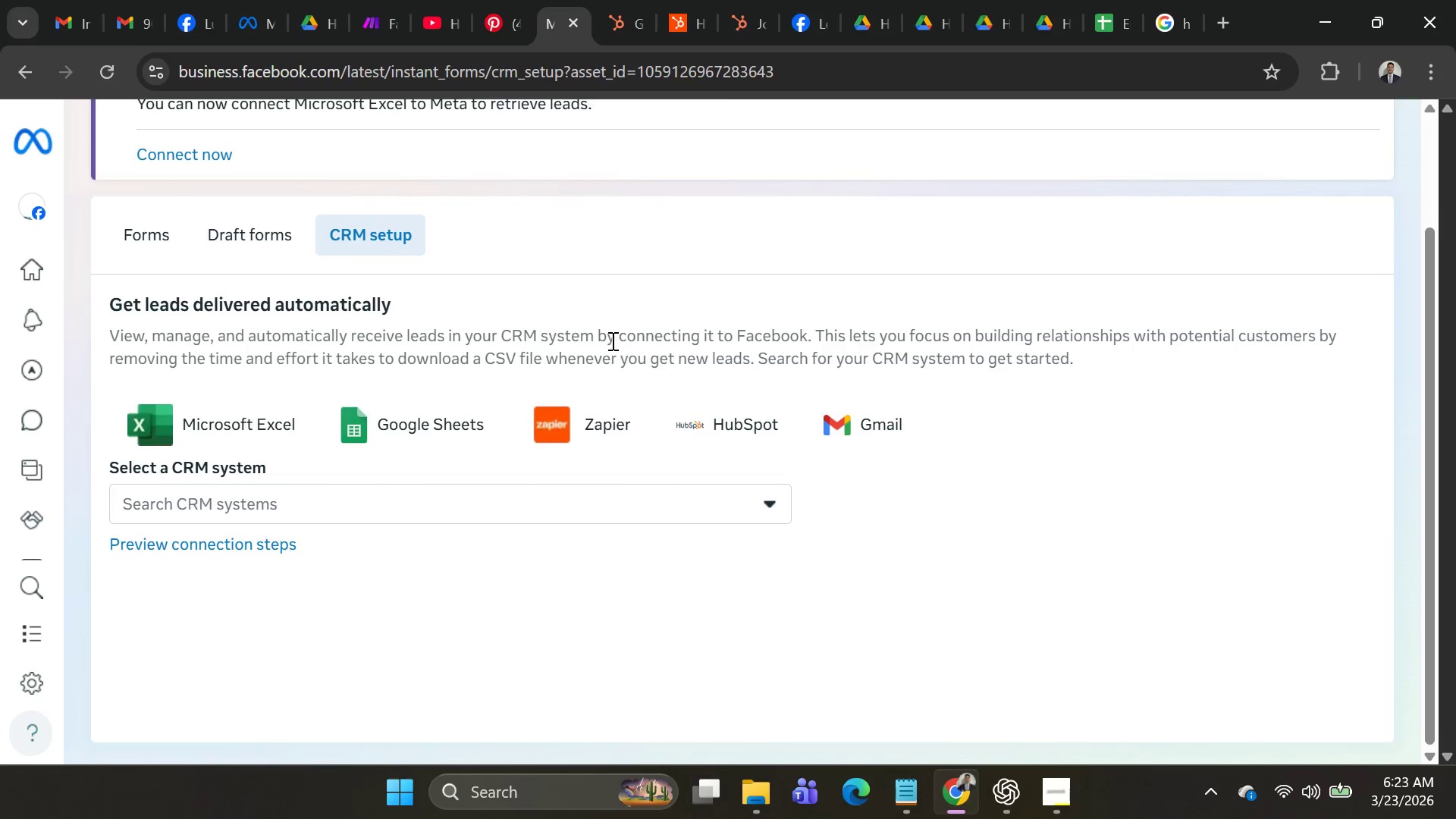 
scroll: coordinate [611, 340], scroll_direction: up, amount: 3.0
 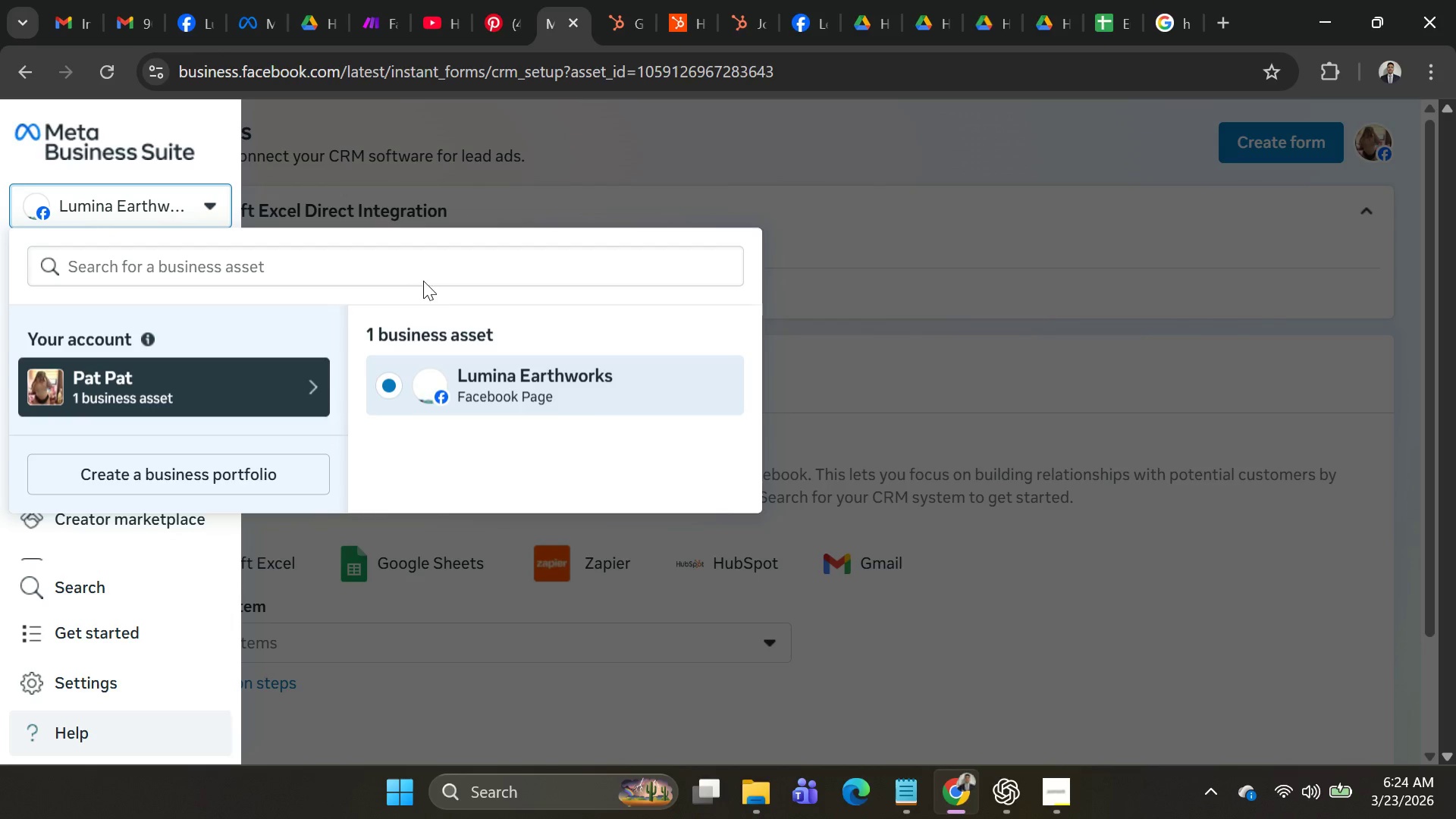 
left_click([831, 231])
 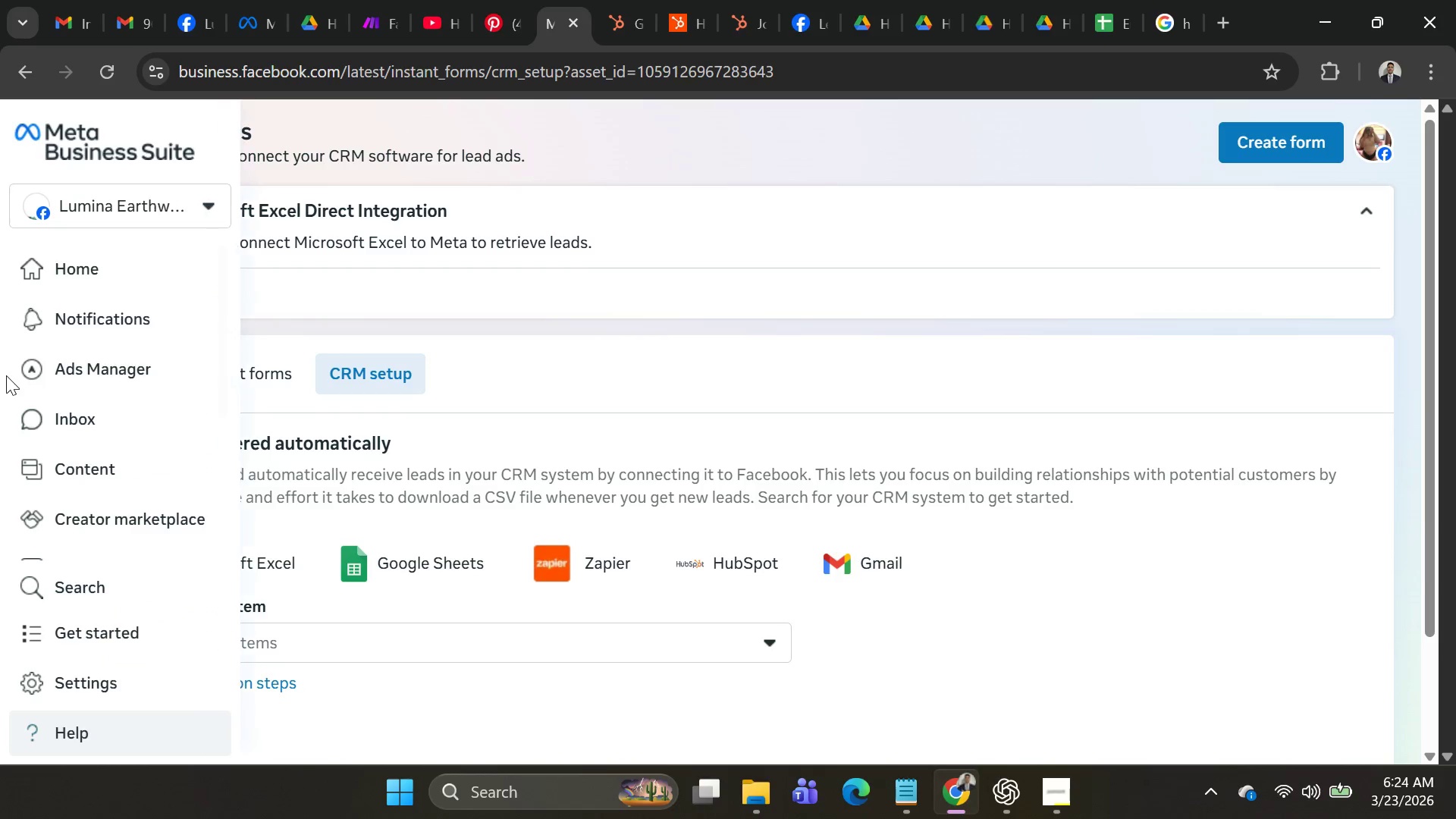 
wait(7.67)
 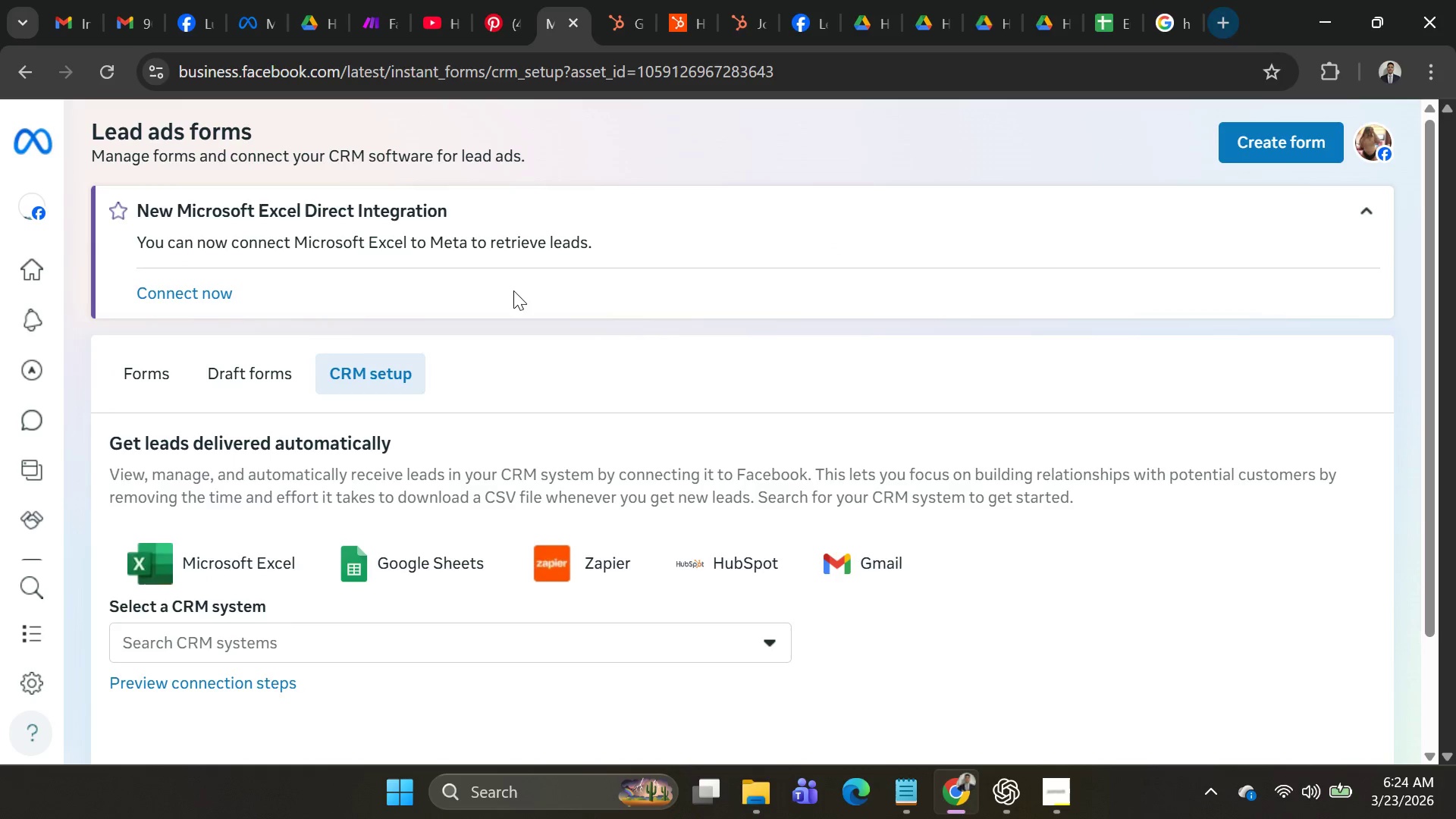 
left_click([629, 449])
 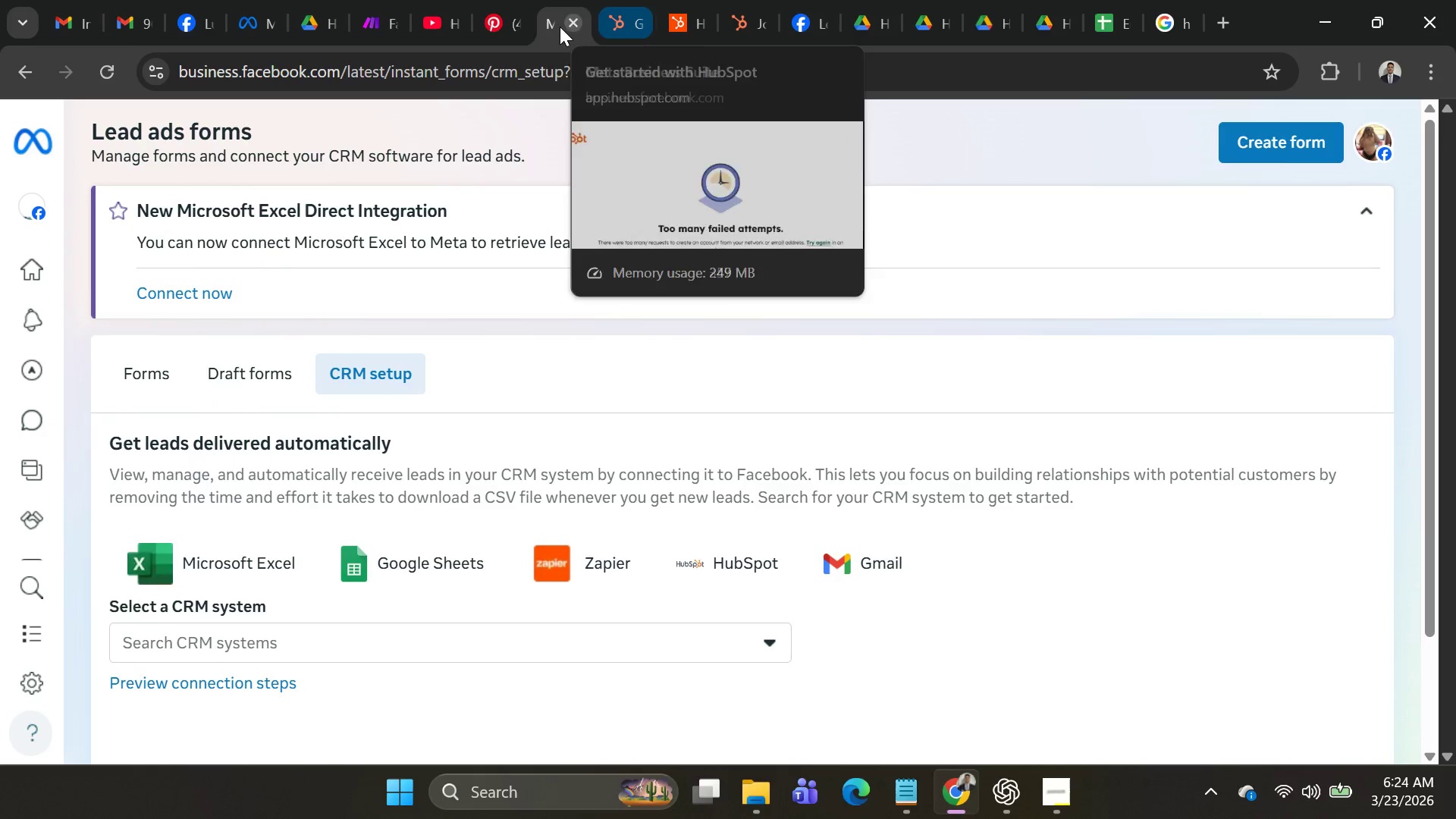 
right_click([566, 31])
 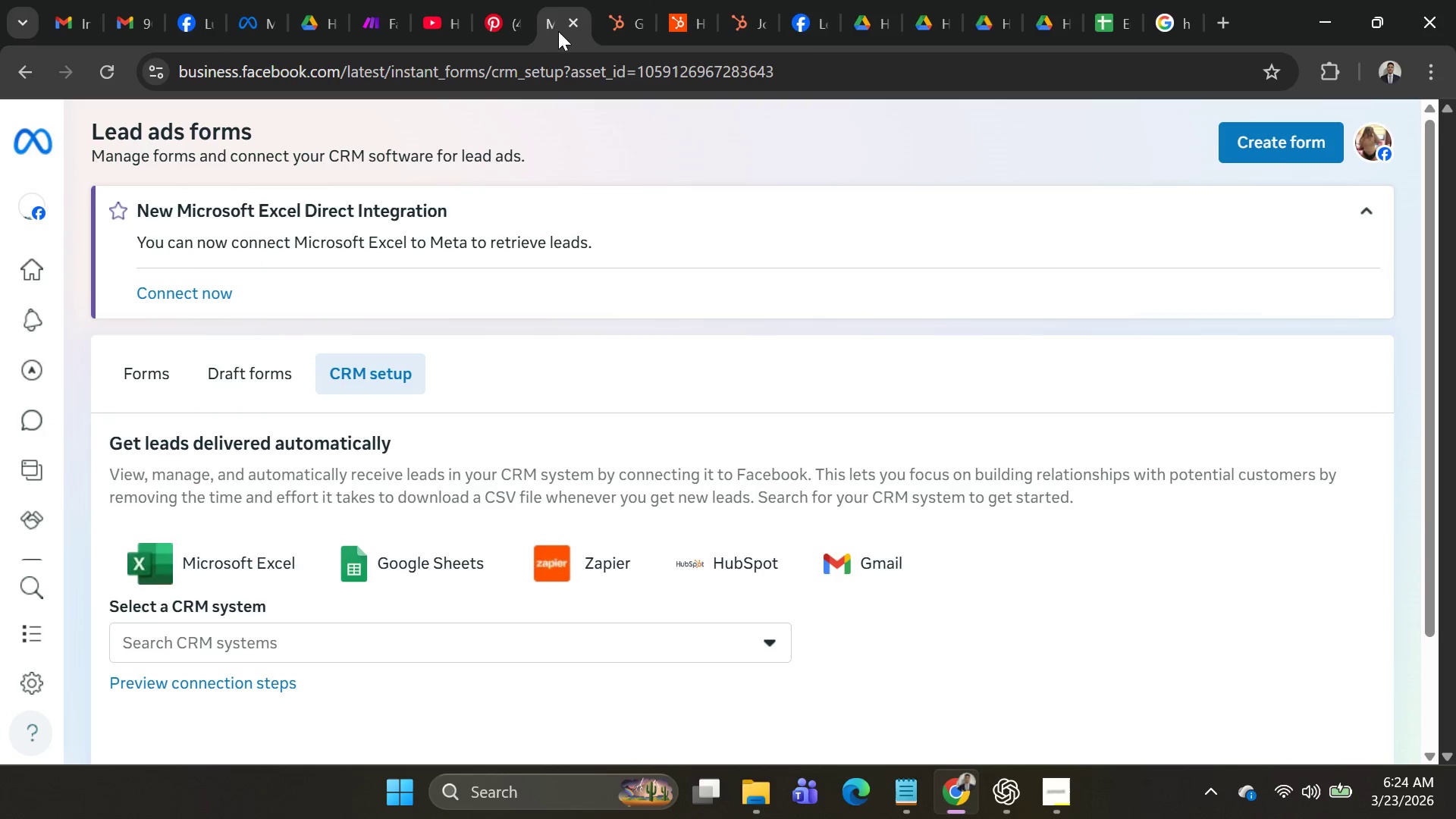 
right_click([554, 24])
 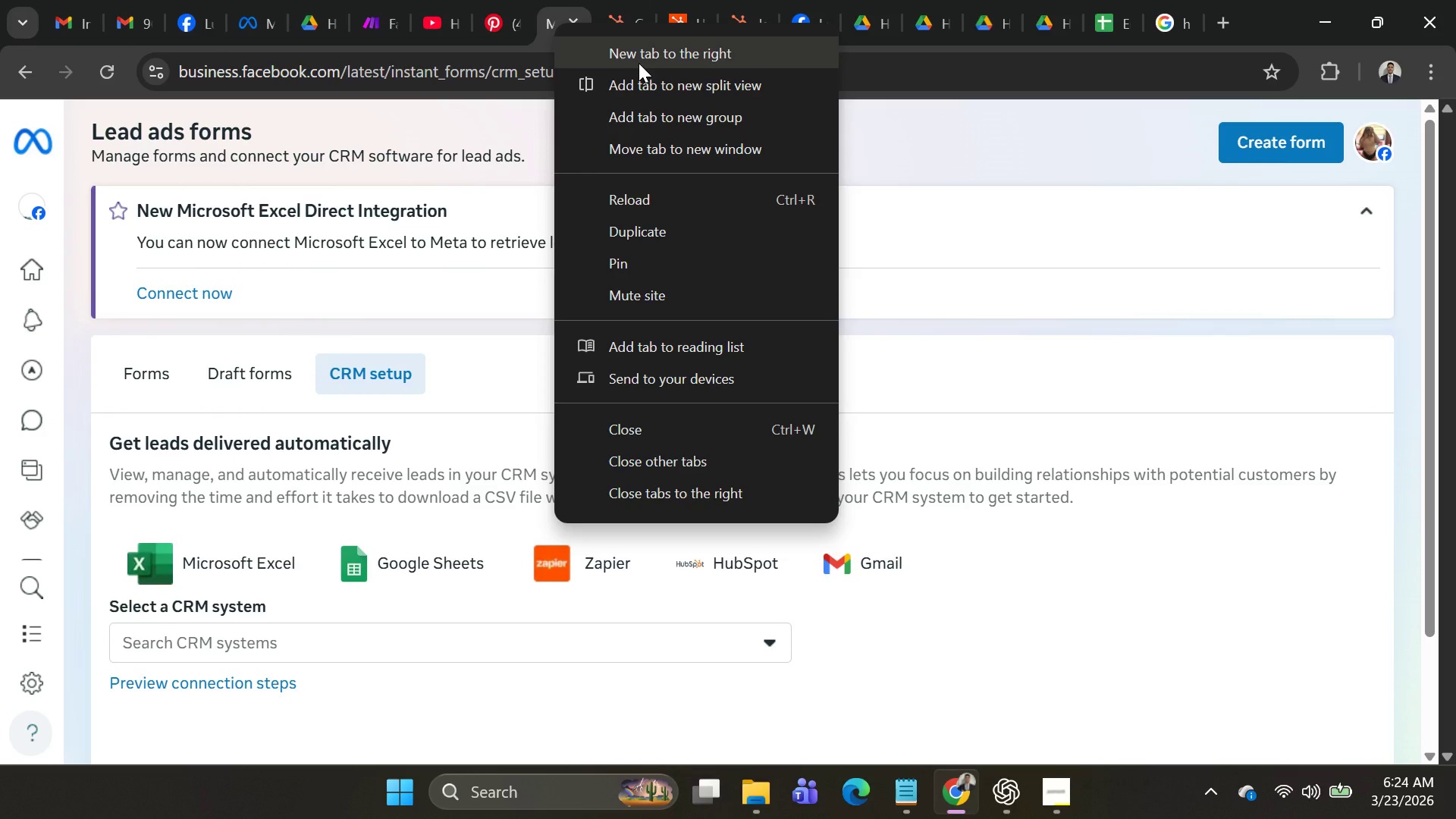 
left_click([639, 63])
 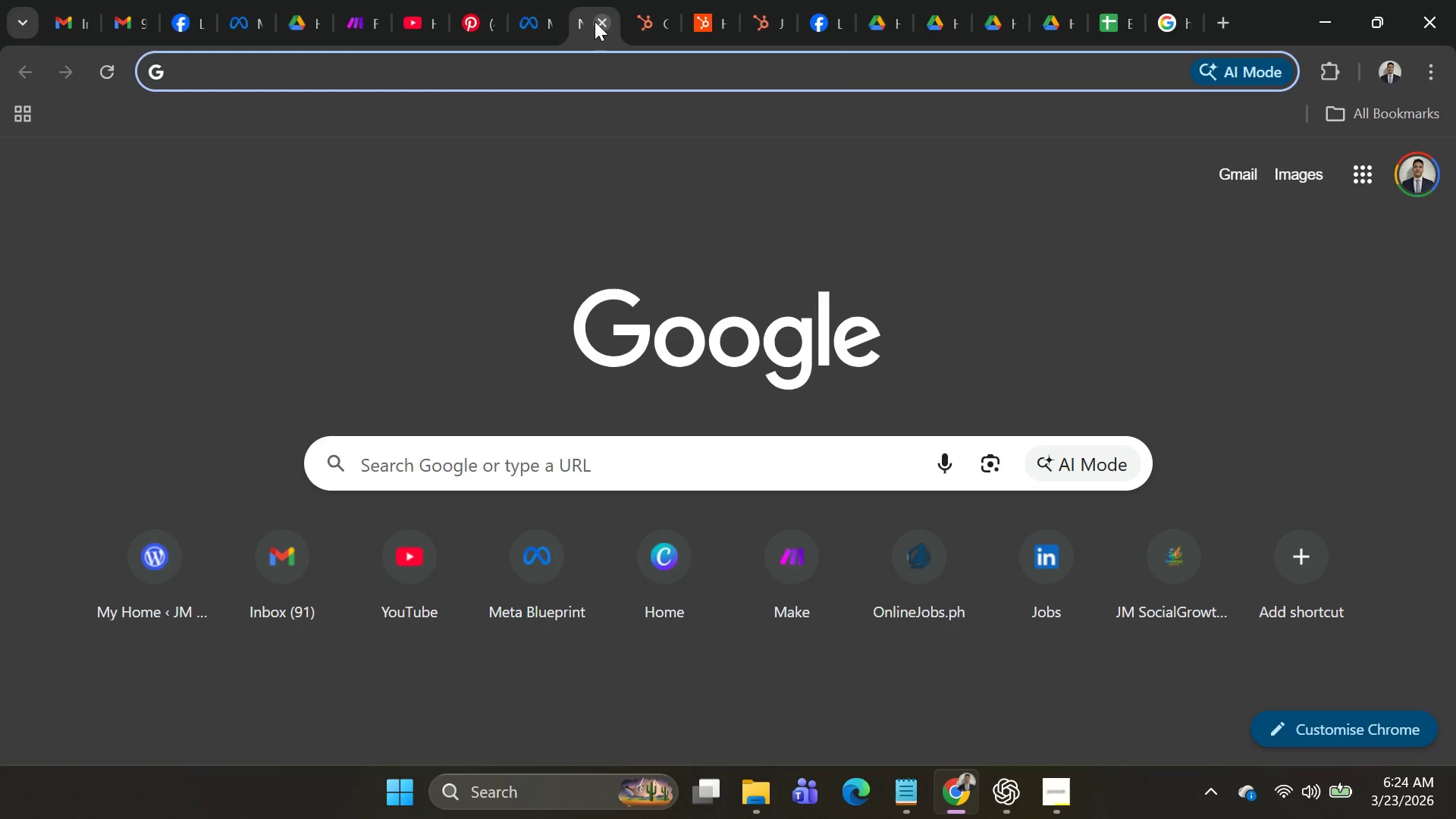 
left_click([600, 23])
 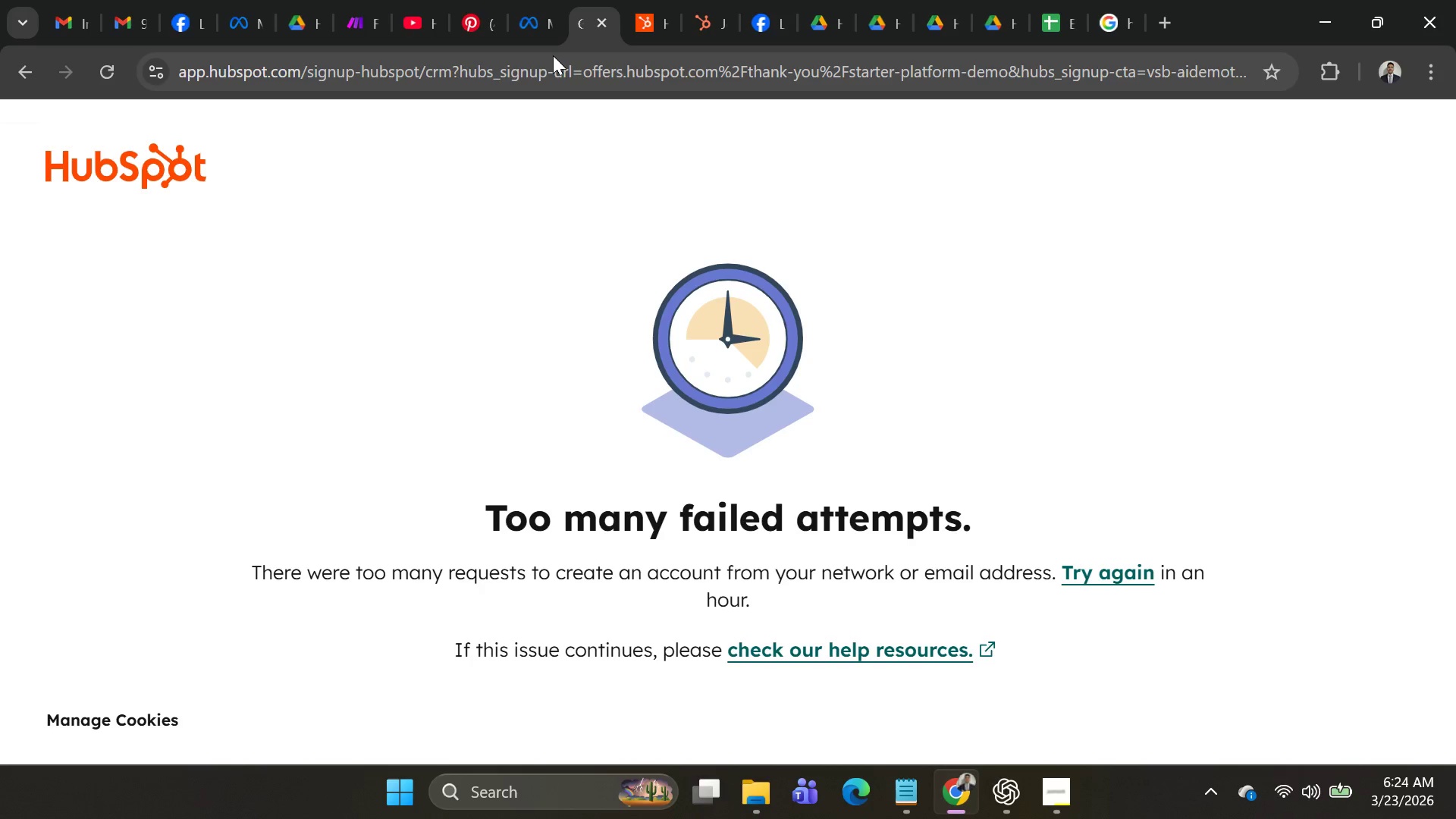 
left_click([531, 27])
 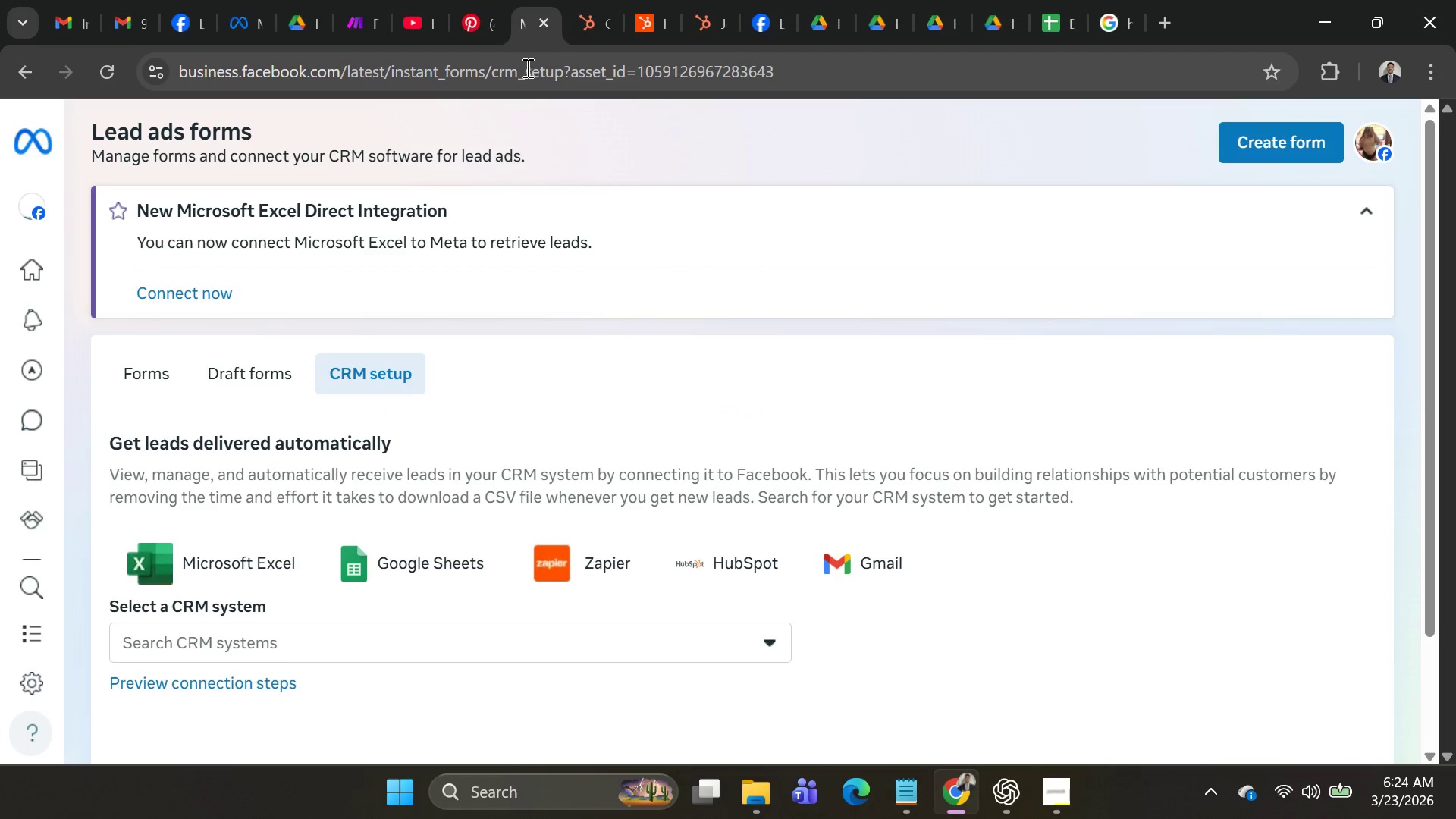 
left_click([556, 70])
 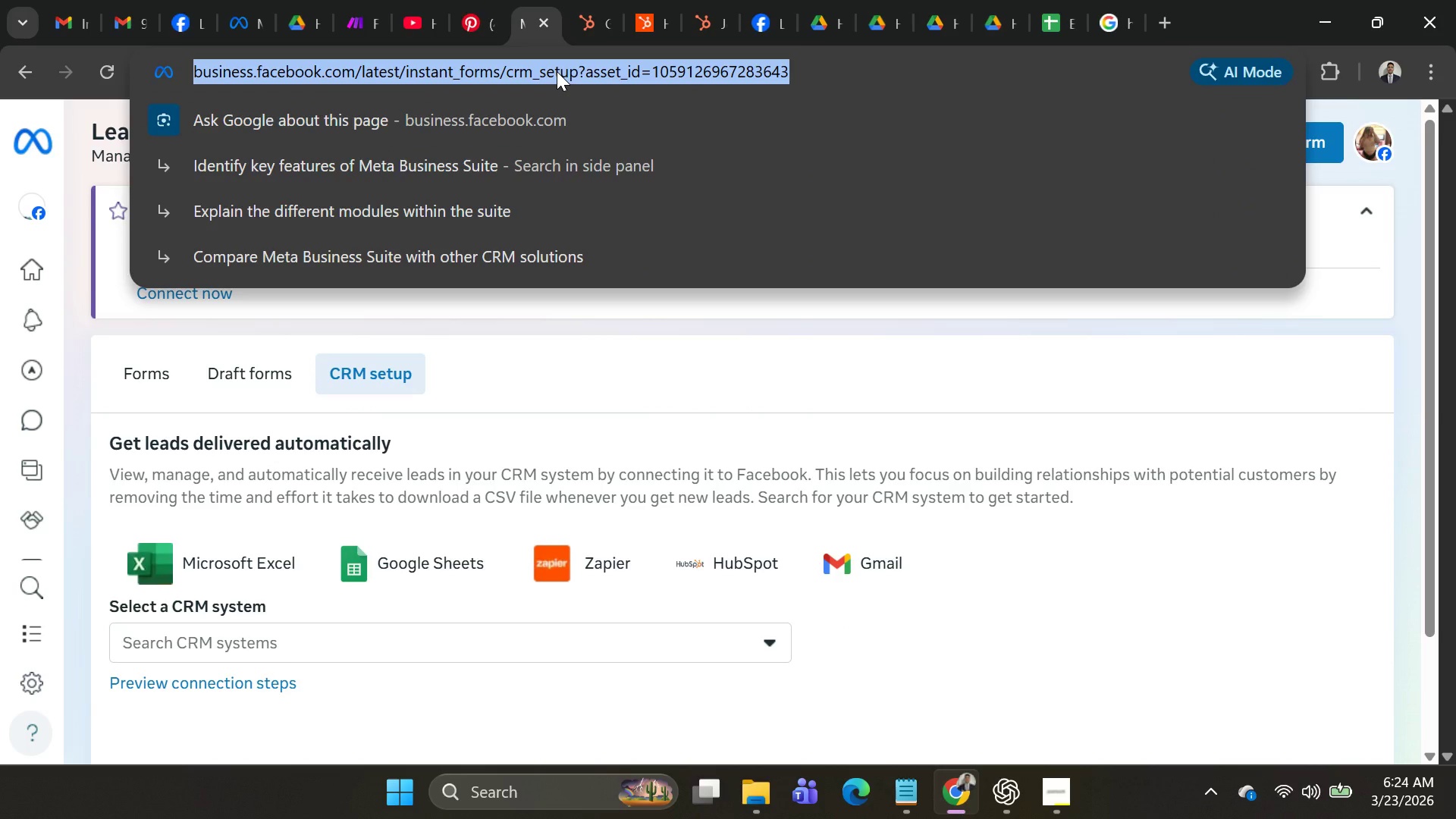 
key(Control+C)
 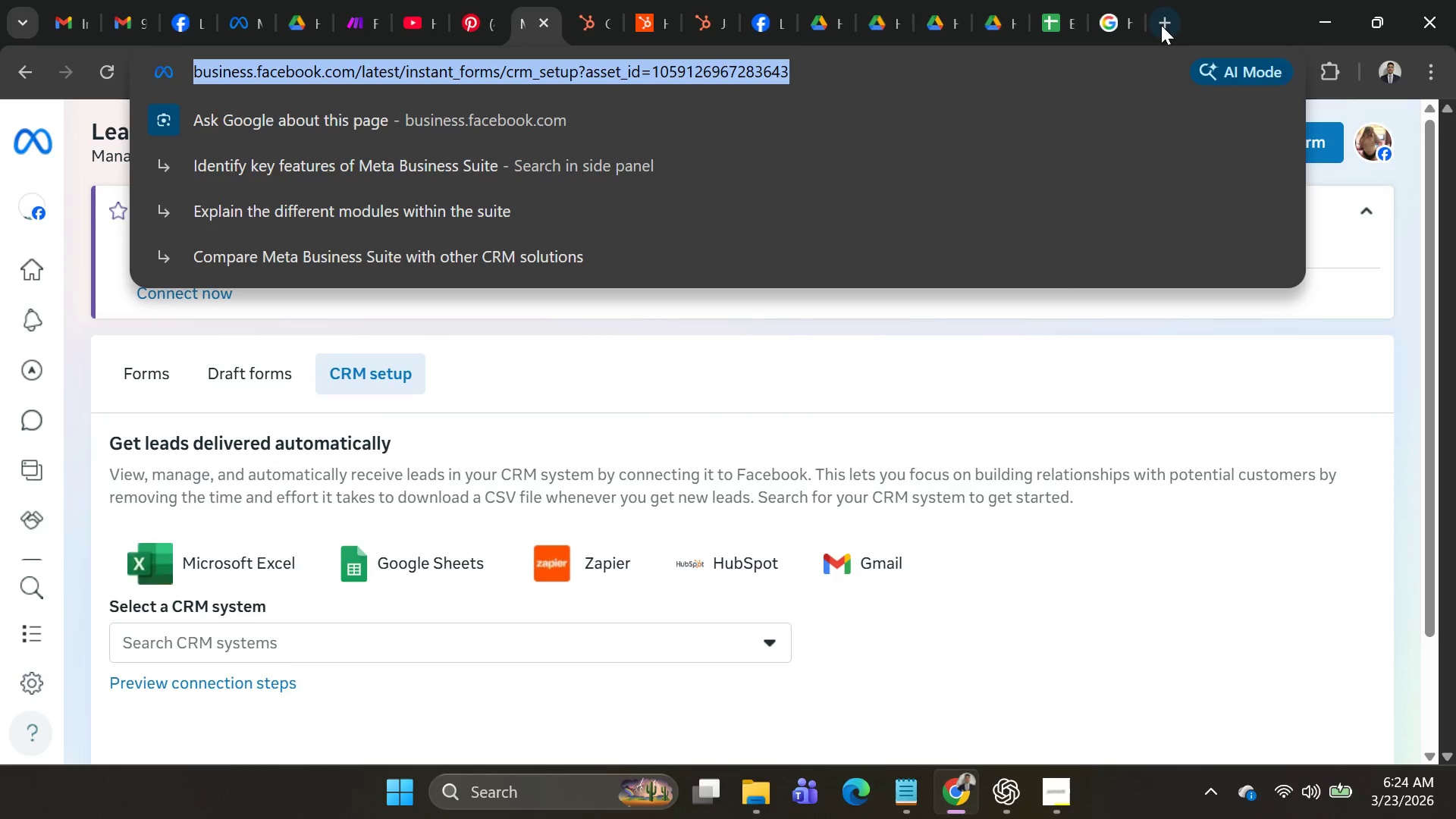 
left_click([1161, 25])
 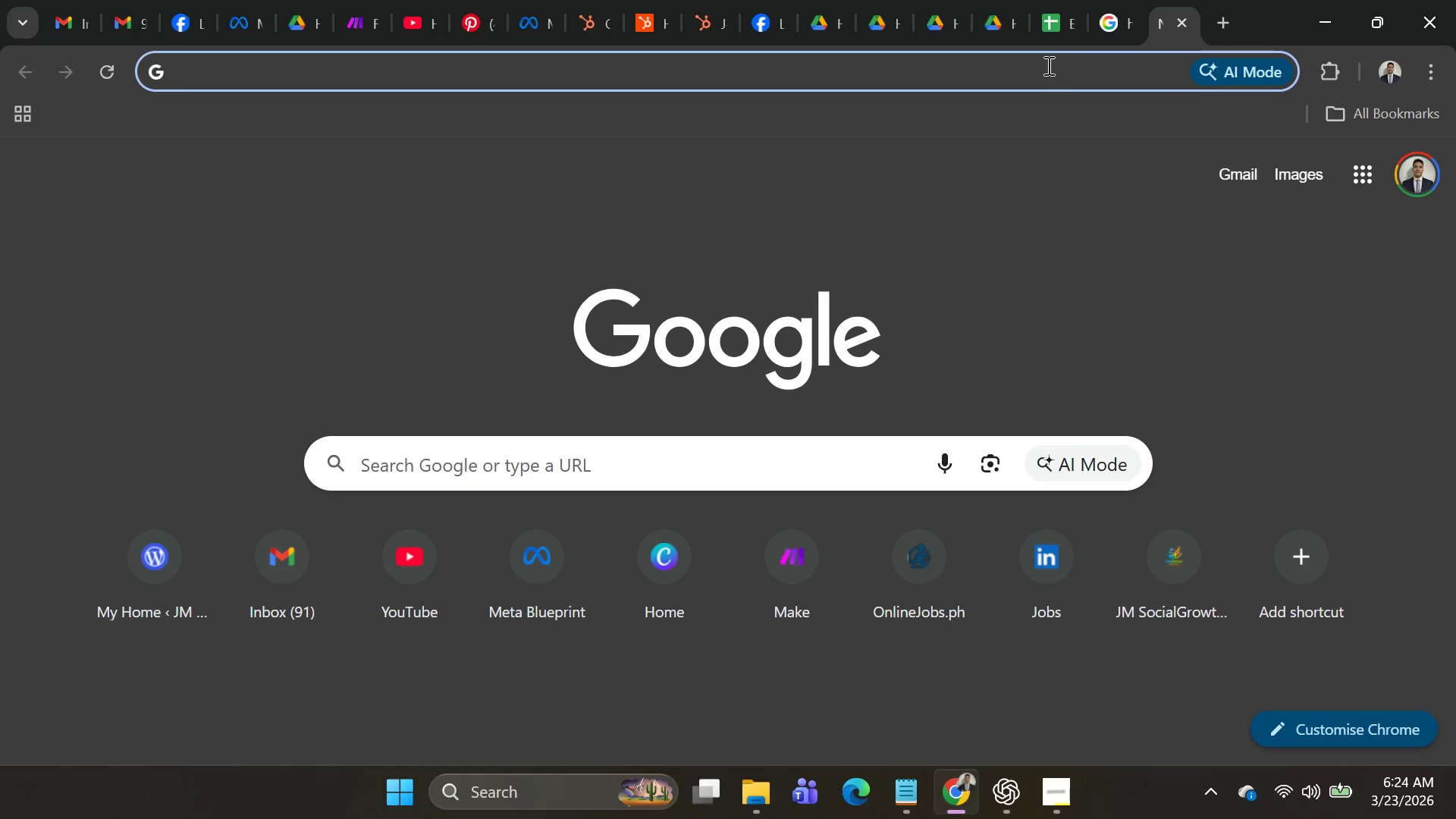 
key(Control+V)
 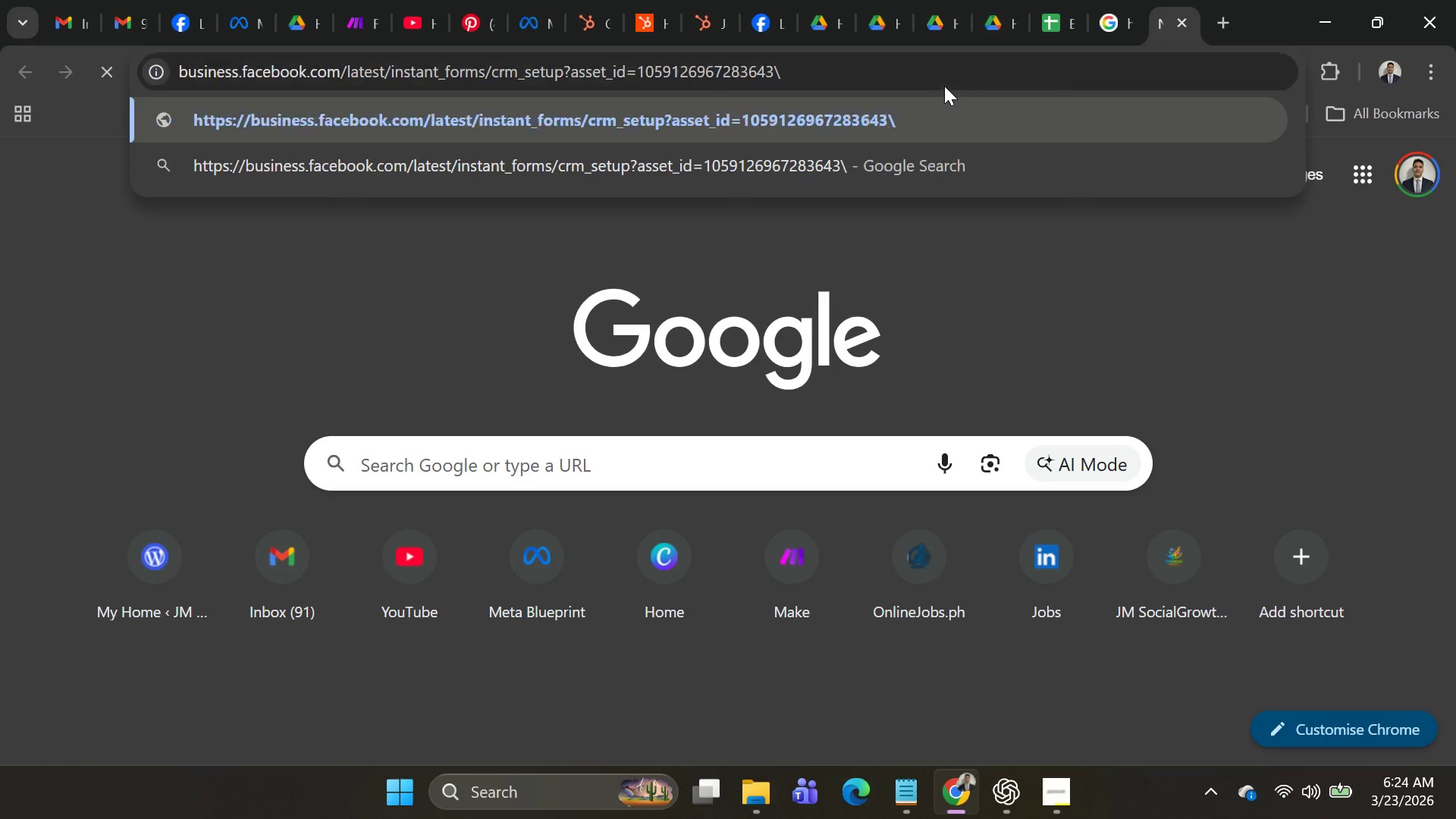 
key(Enter)
 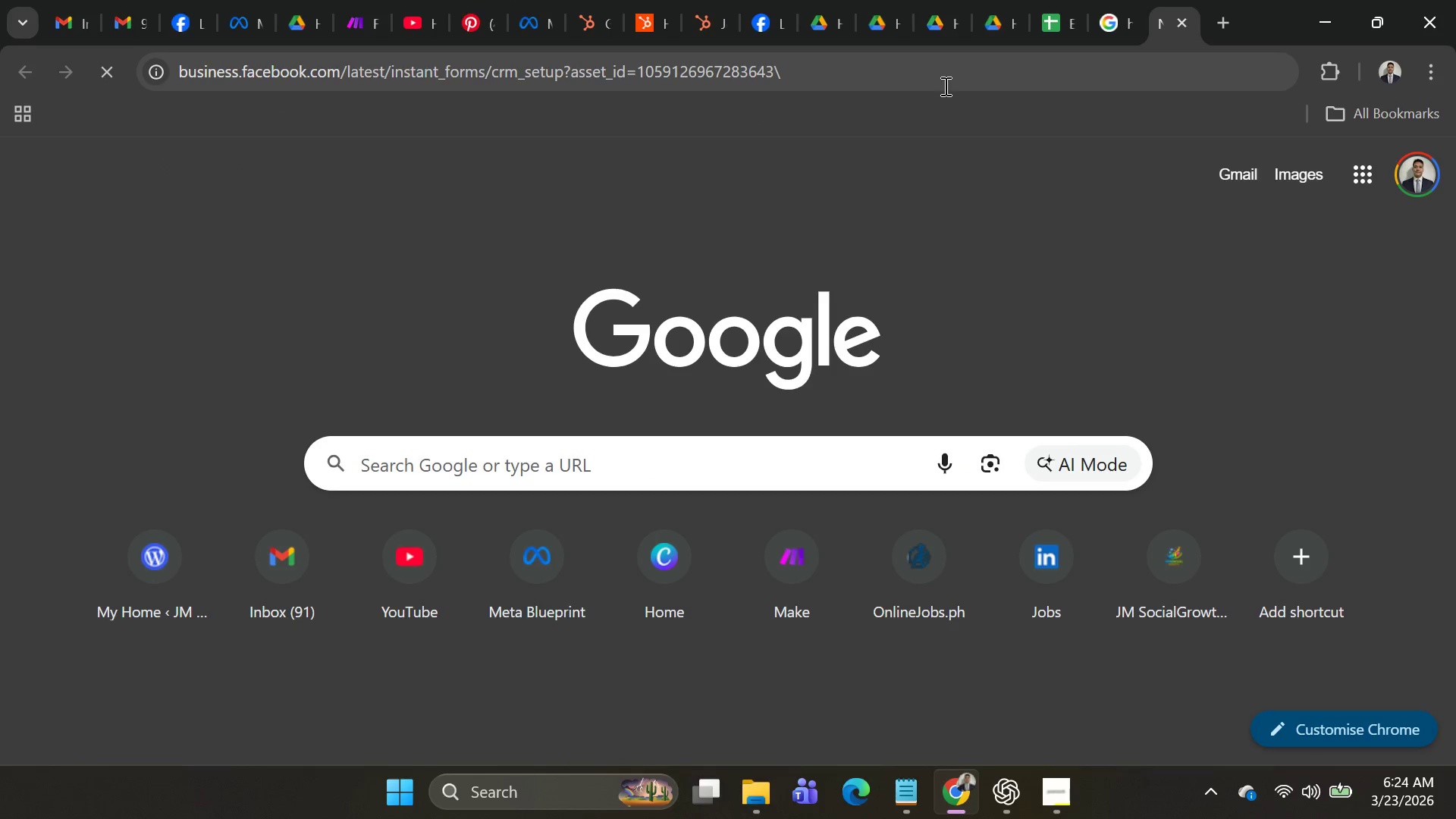 
key(Backslash)
 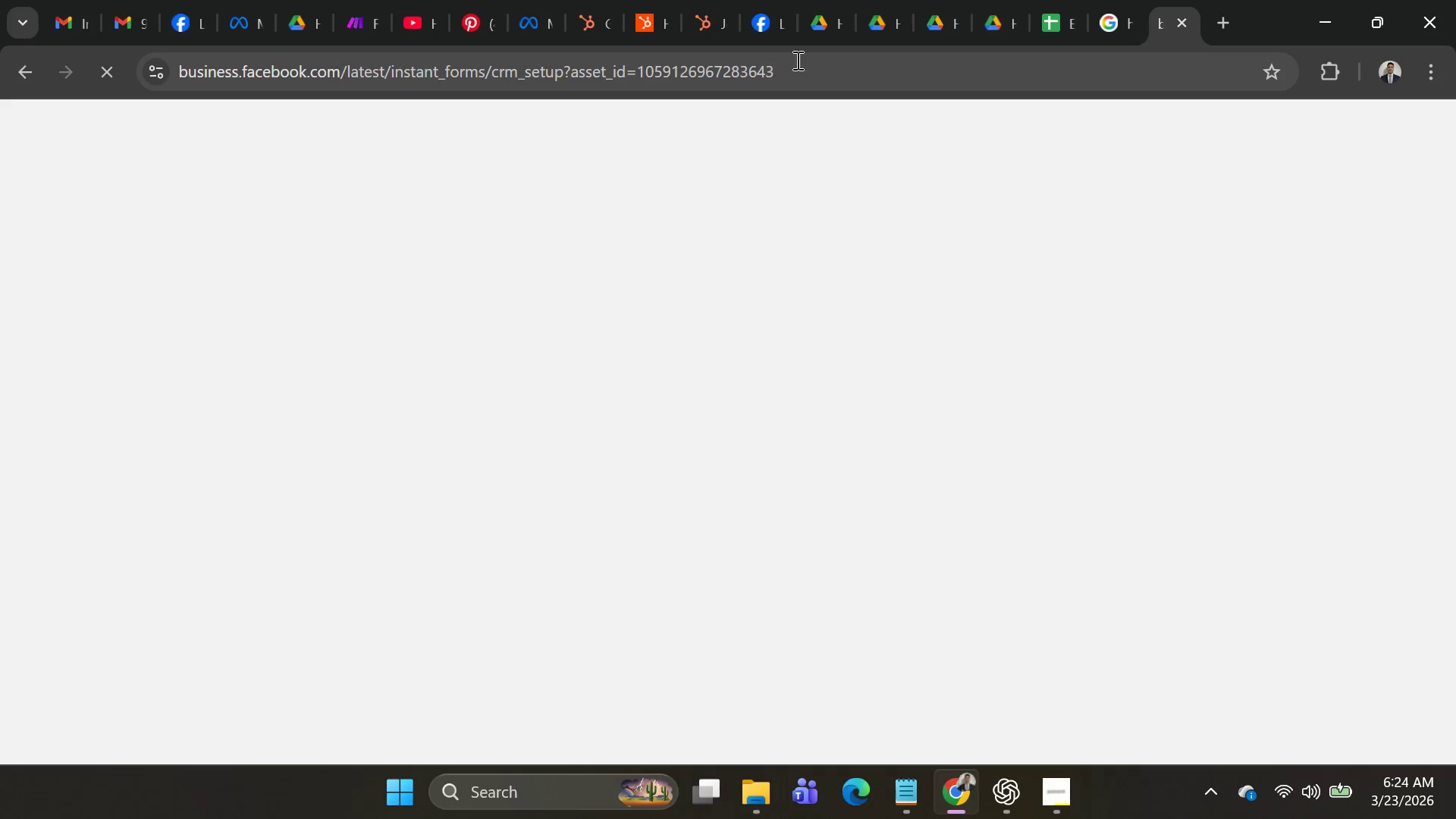 
left_click([809, 34])
 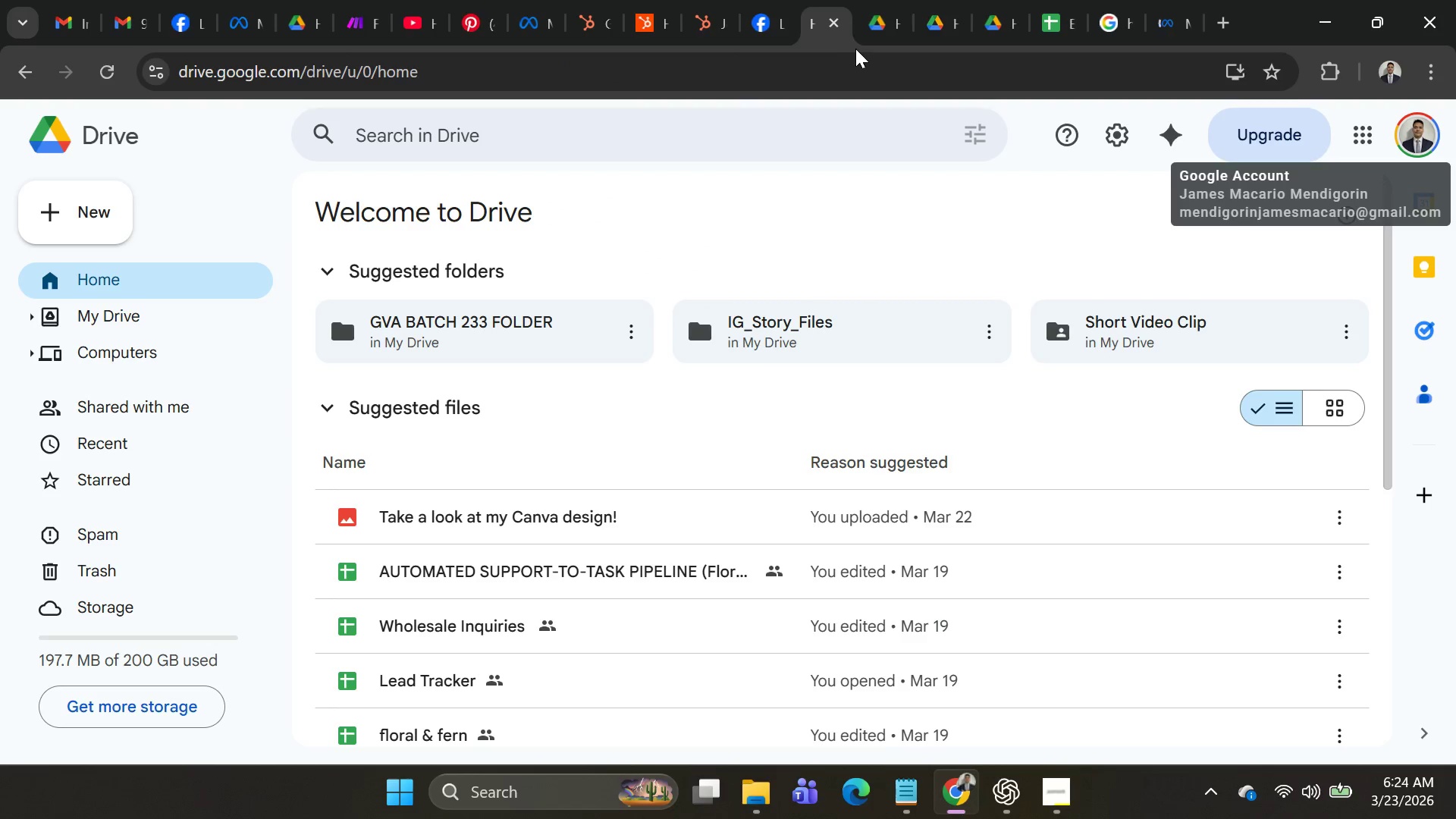 
left_click([833, 21])
 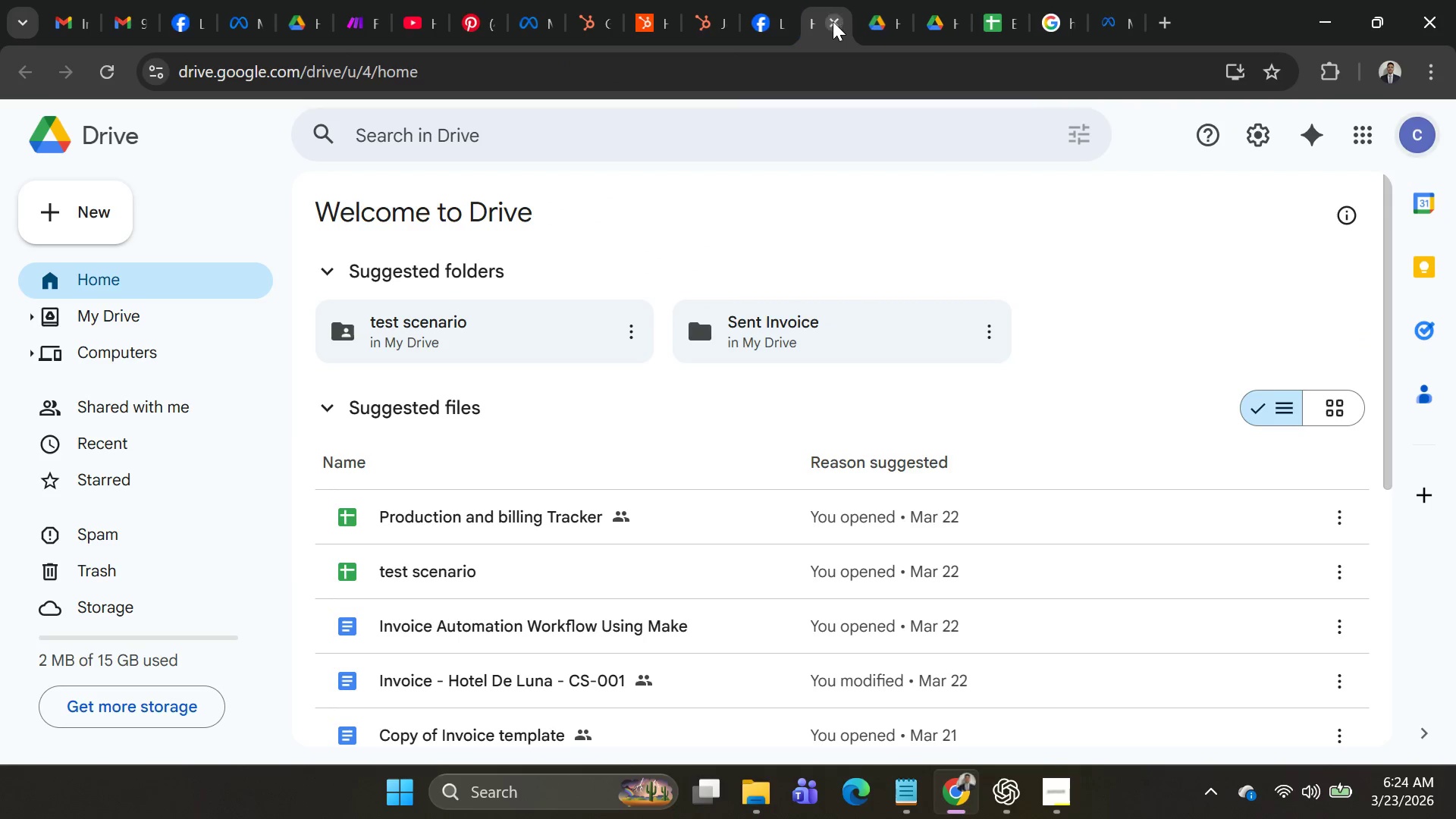 
left_click([833, 21])
 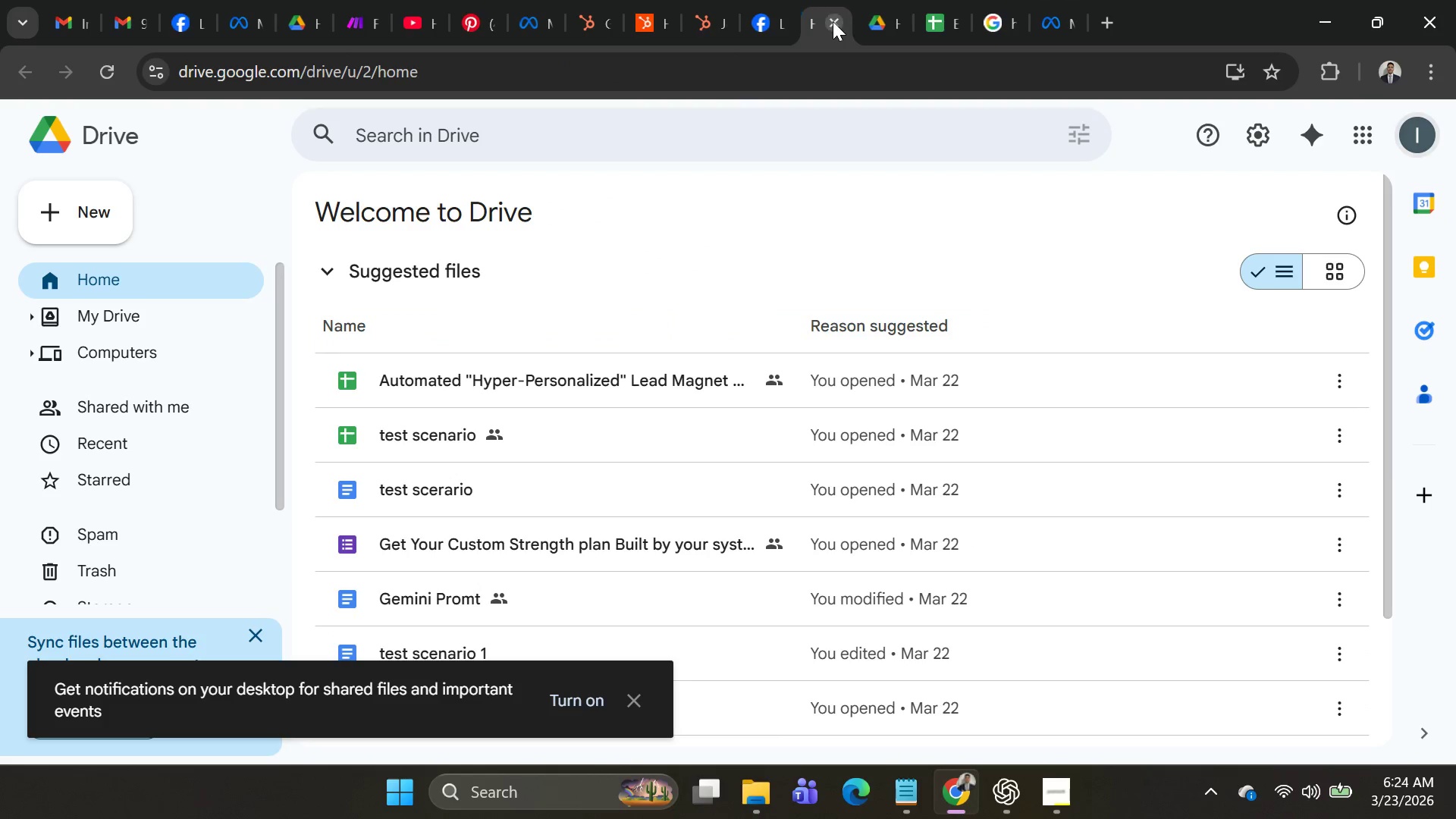 
left_click([833, 21])
 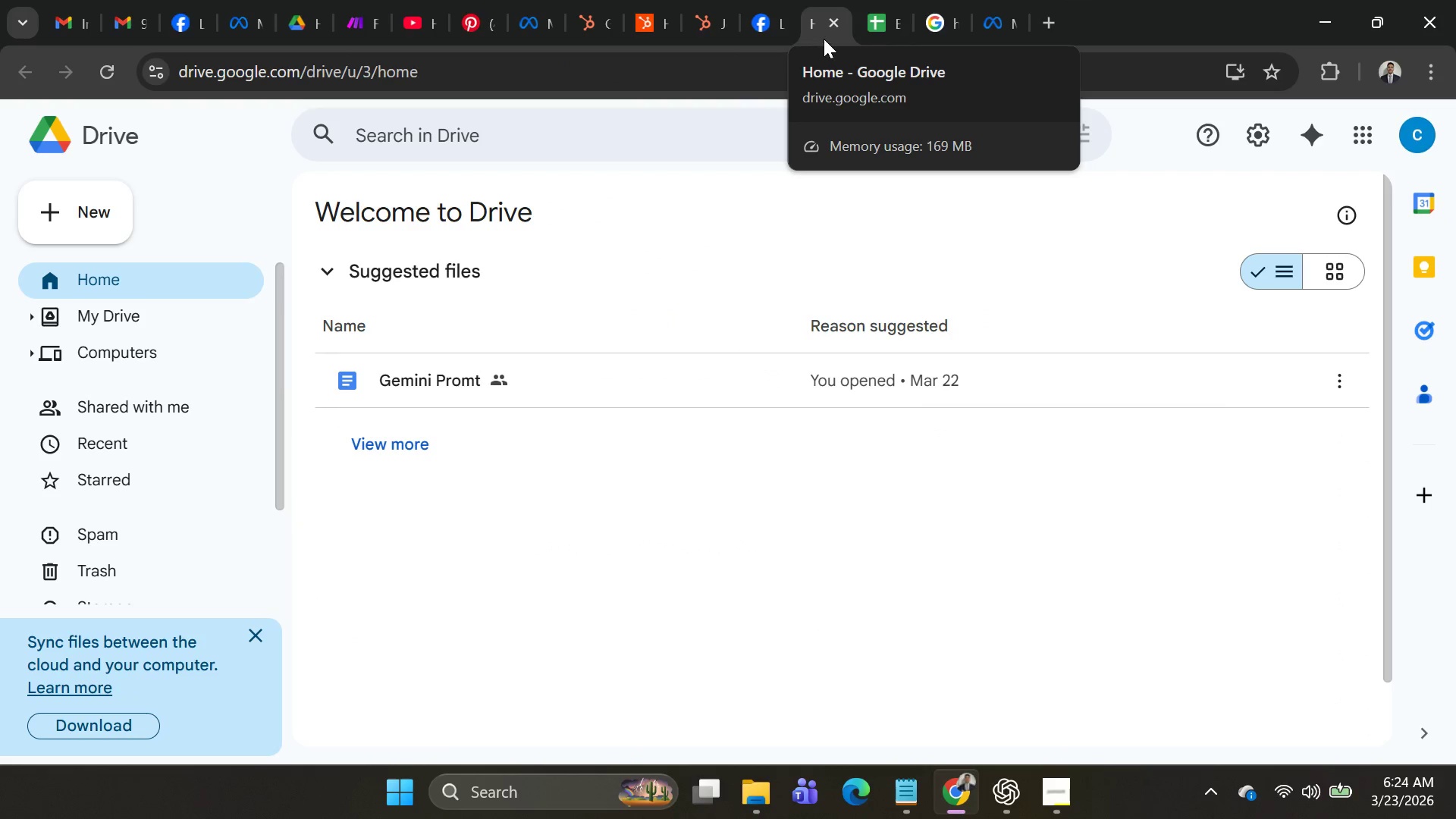 
left_click([833, 29])
 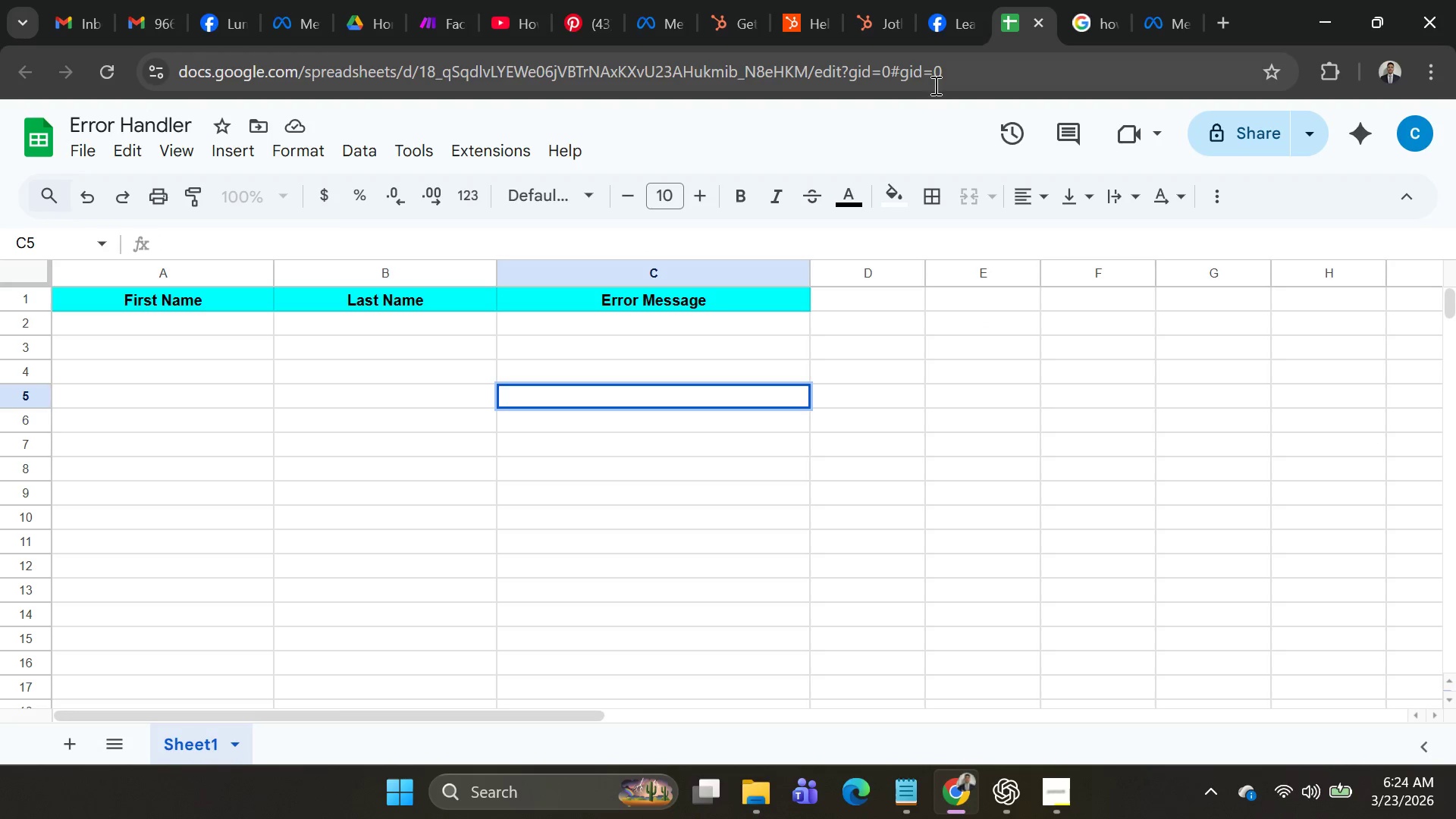 
key(Control+Shift+T)
 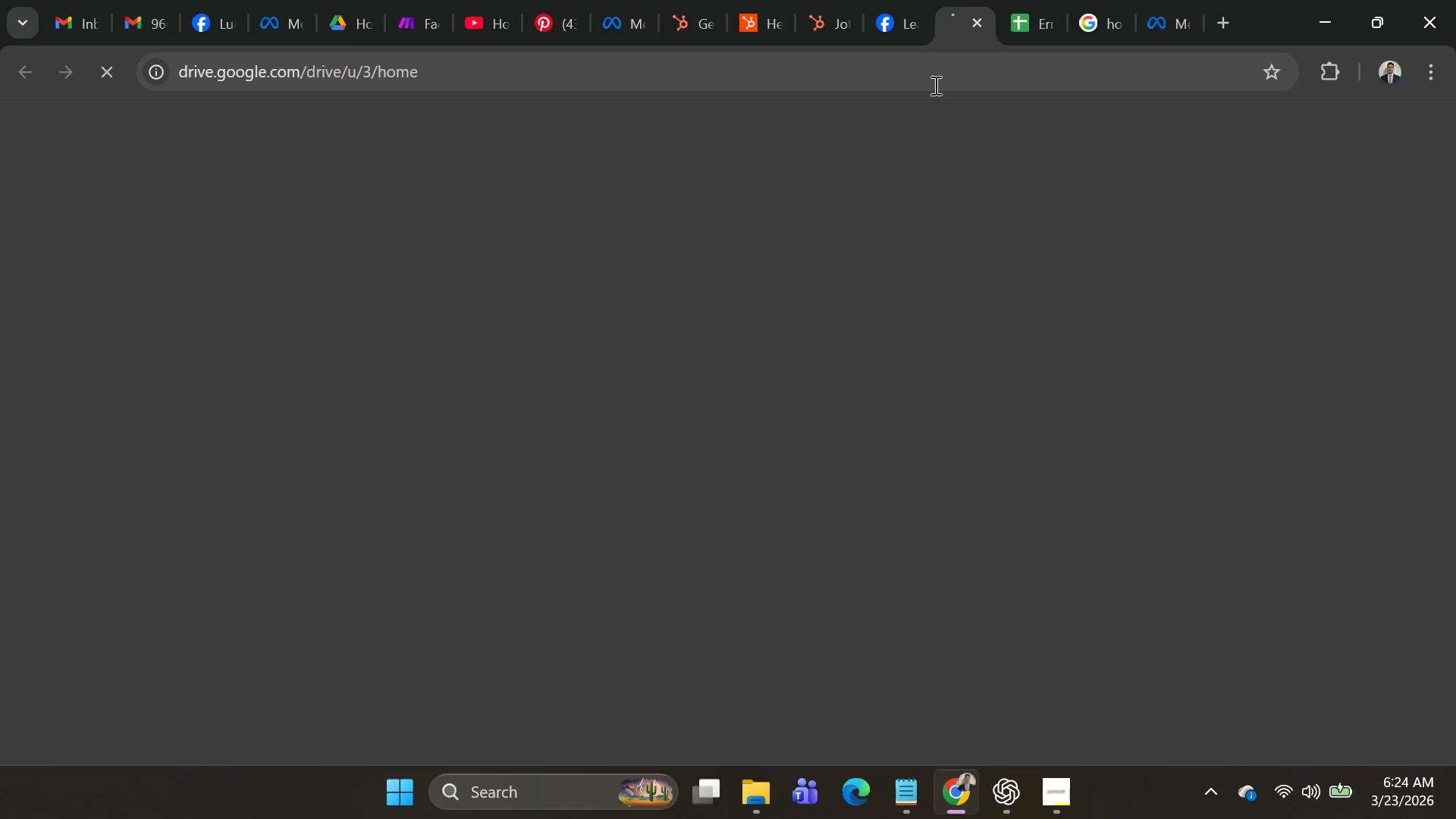 
key(Control+Shift+T)
 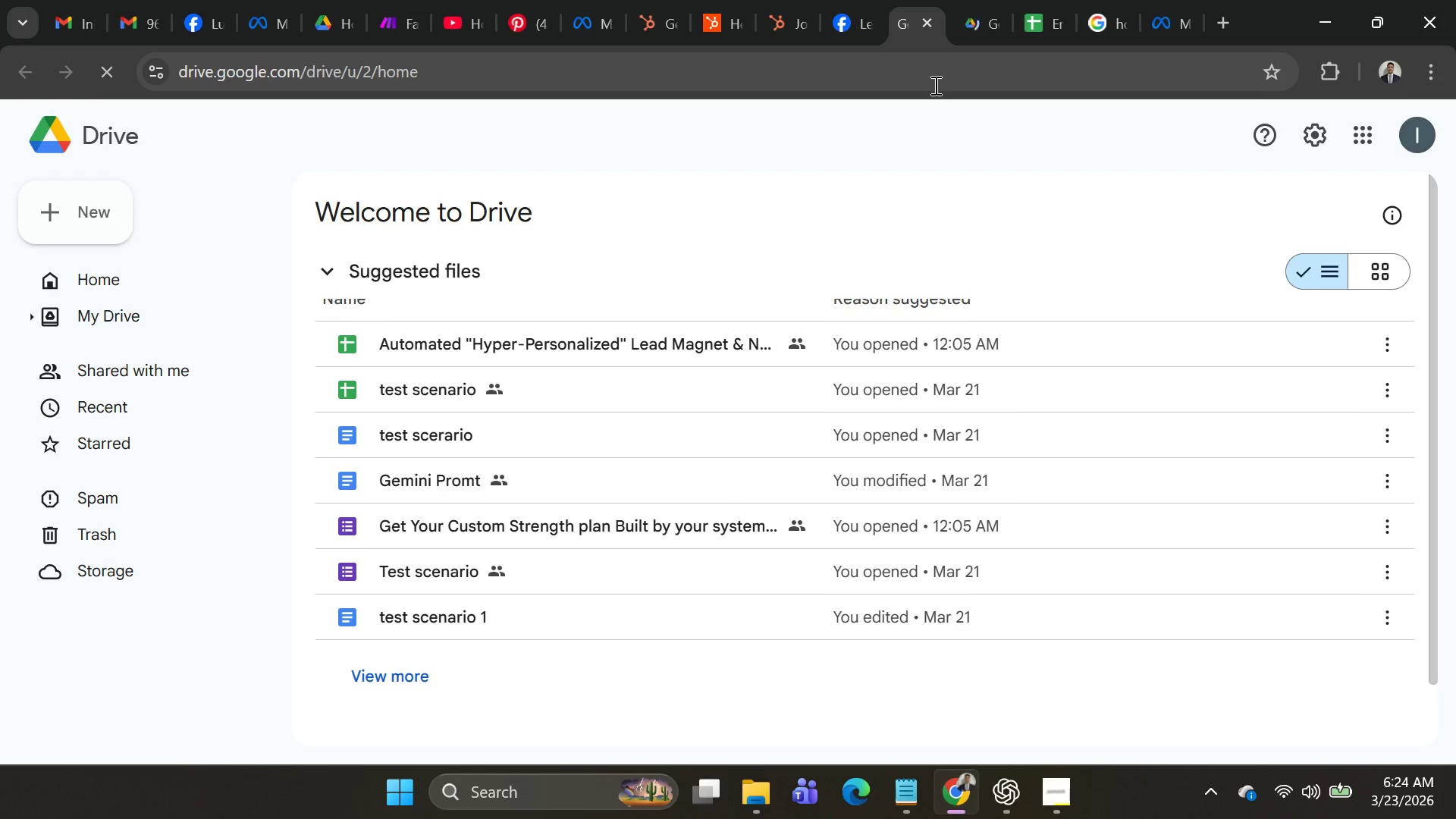 
key(Control+Shift+T)
 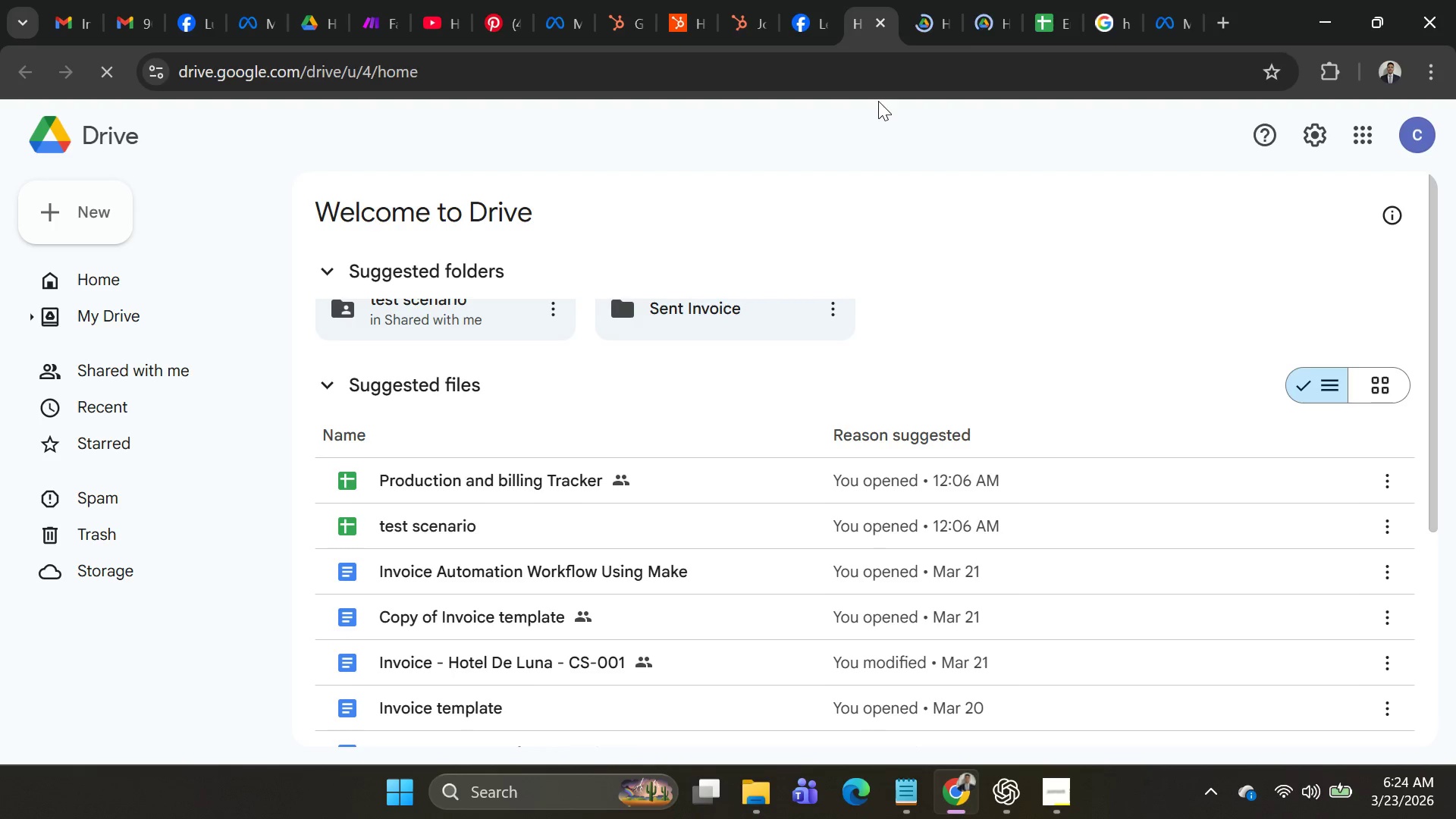 
key(Control+Shift+T)
 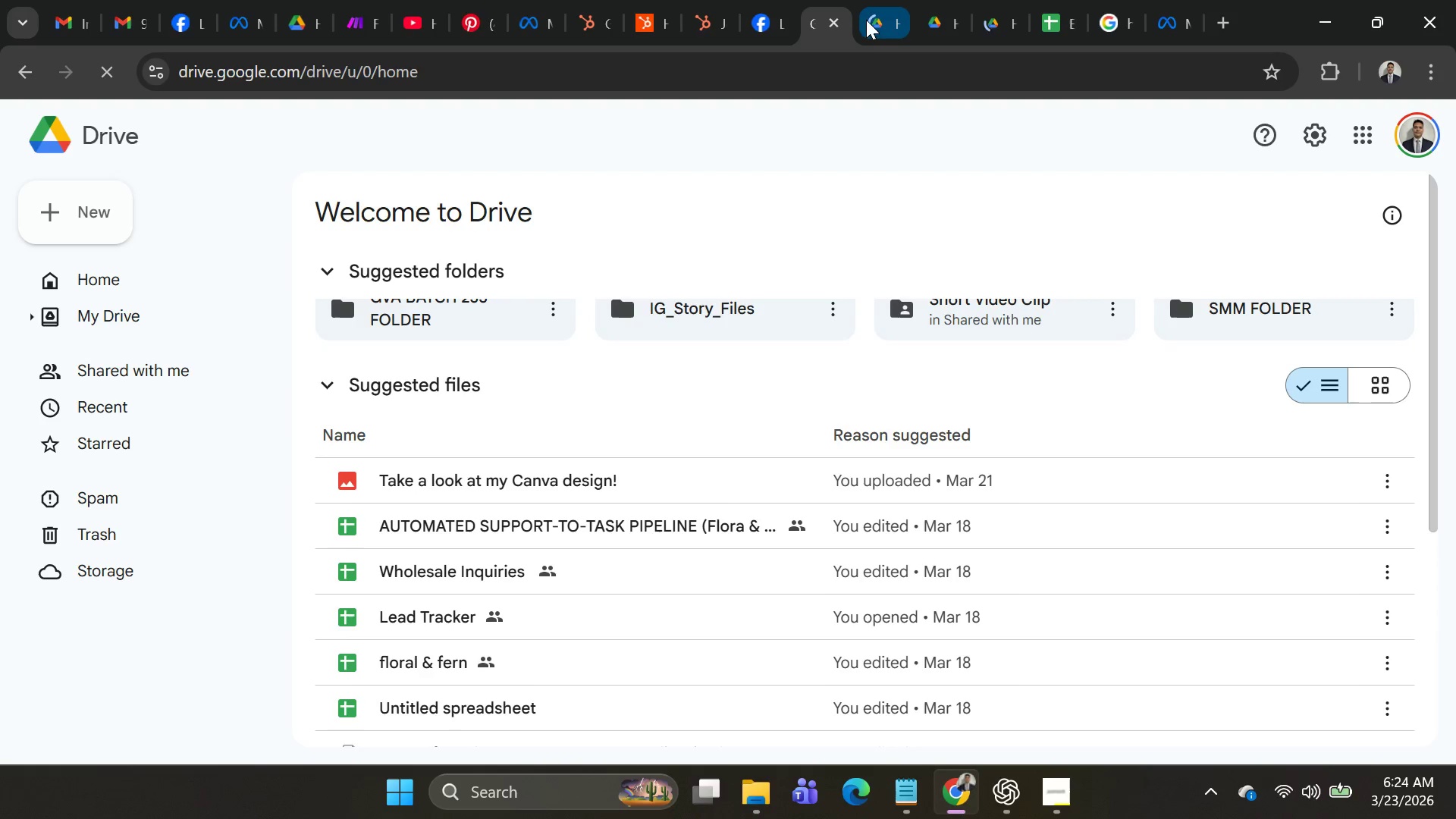 
left_click([878, 20])
 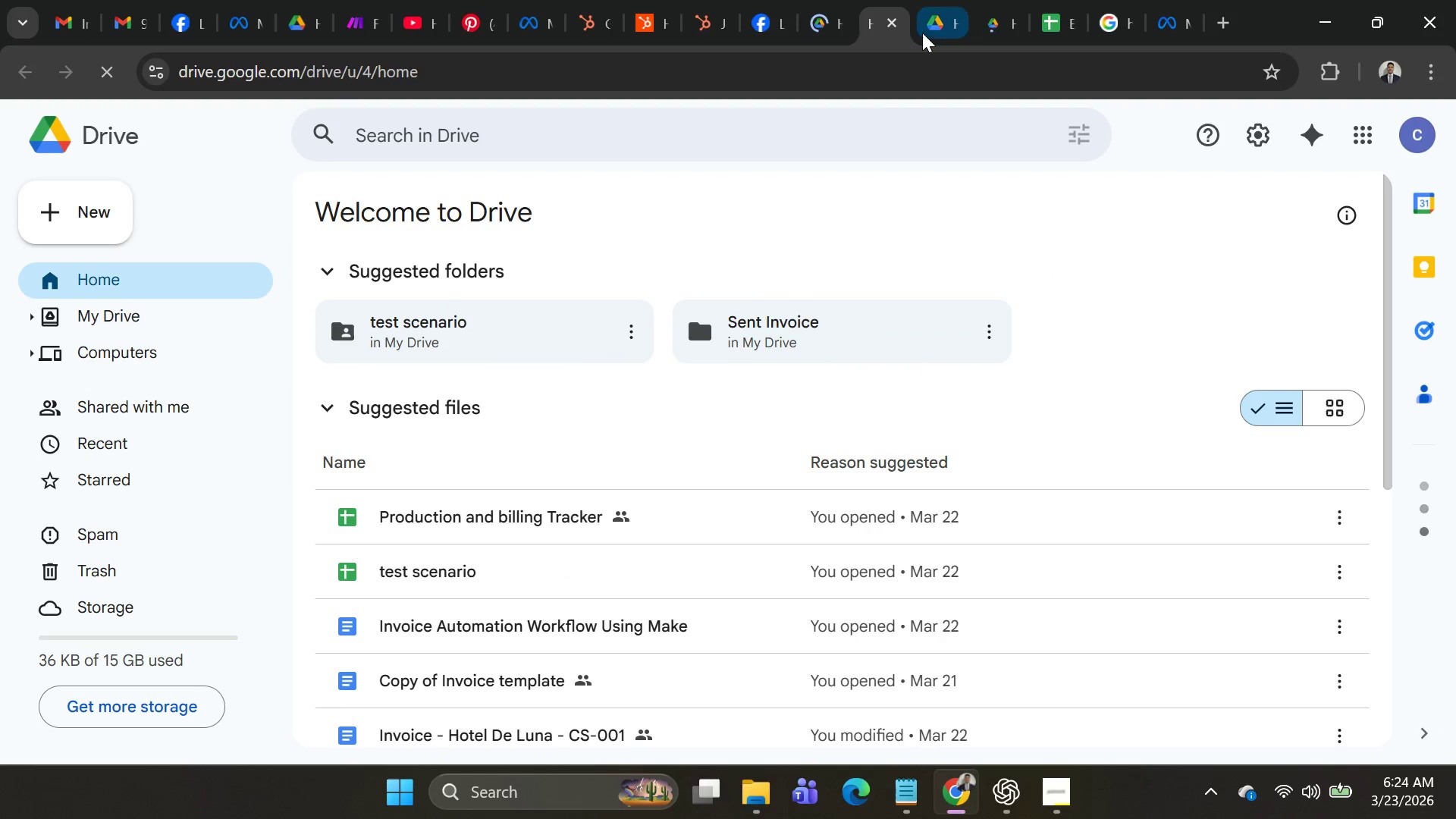 
left_click([936, 30])
 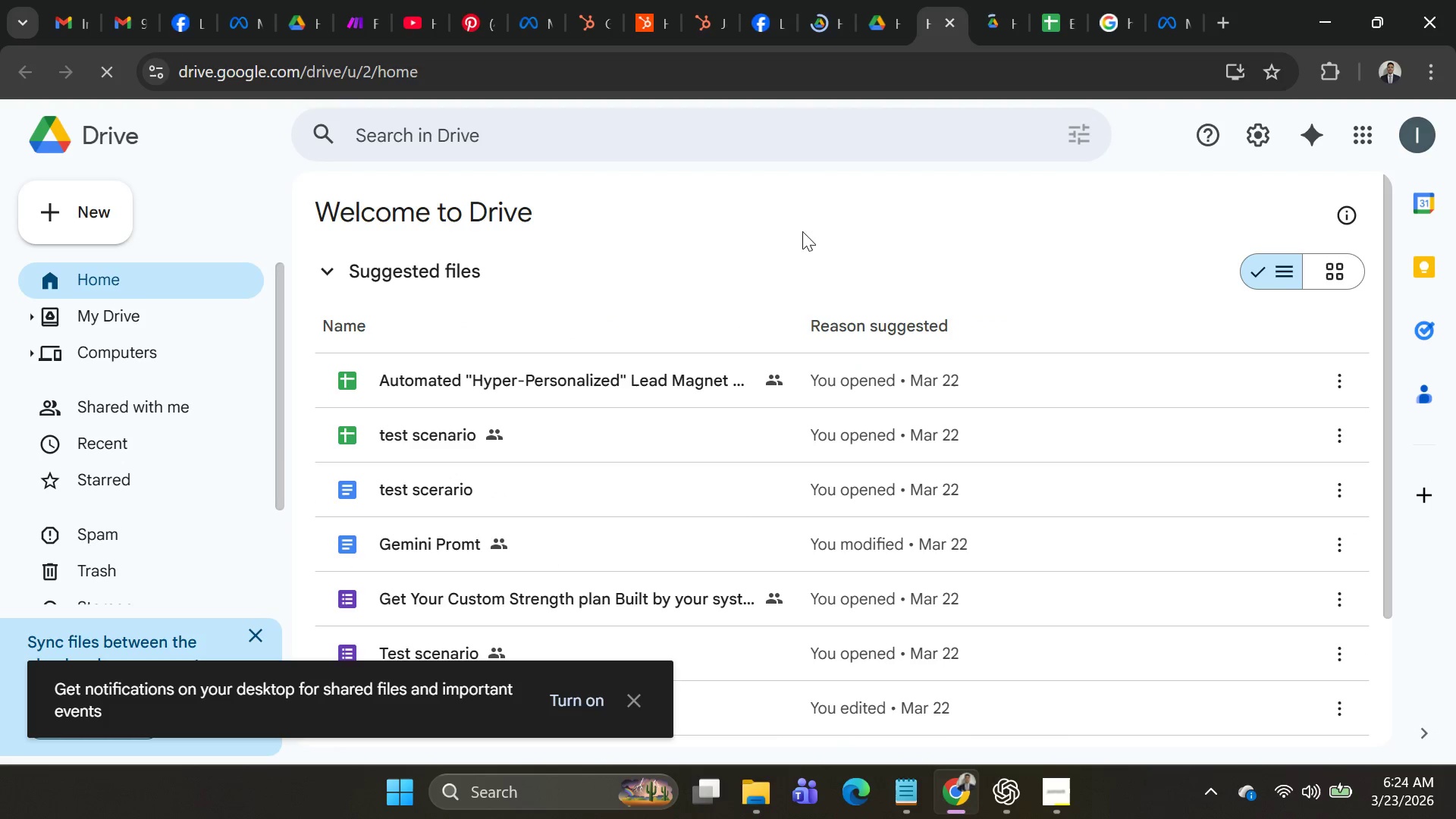 
scroll: coordinate [645, 440], scroll_direction: down, amount: 5.0
 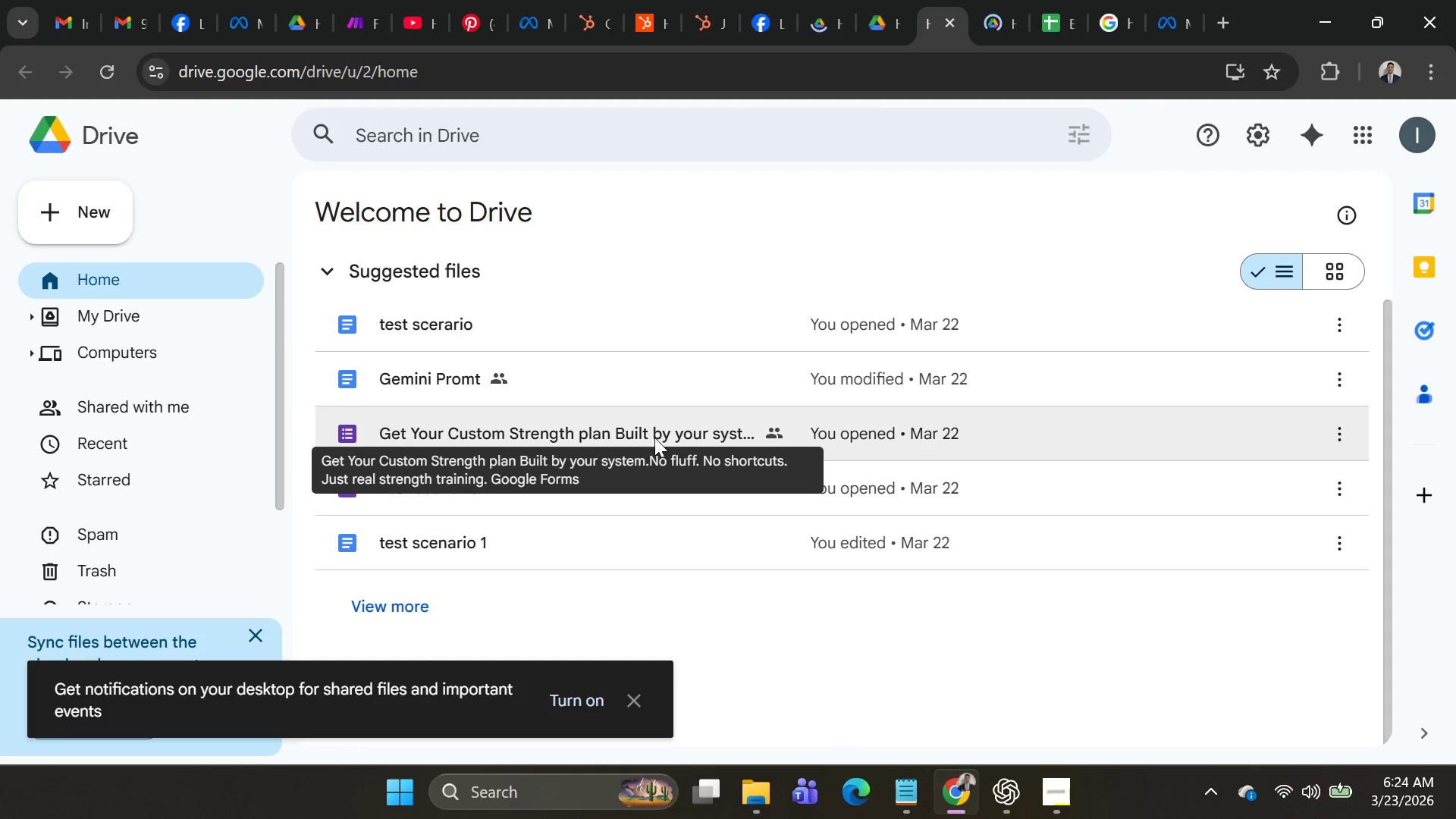 
scroll: coordinate [688, 422], scroll_direction: up, amount: 4.0
 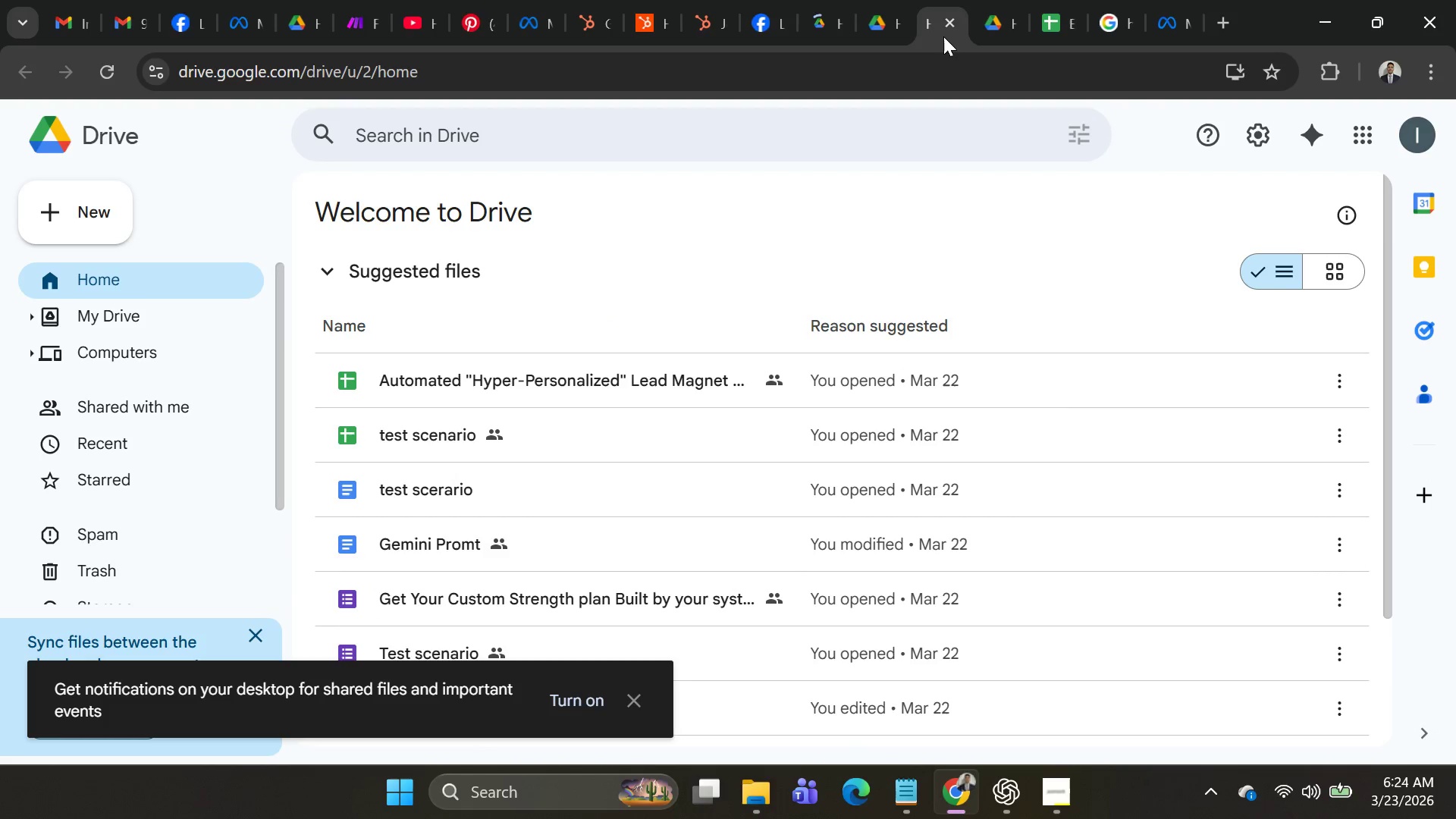 
left_click([947, 24])
 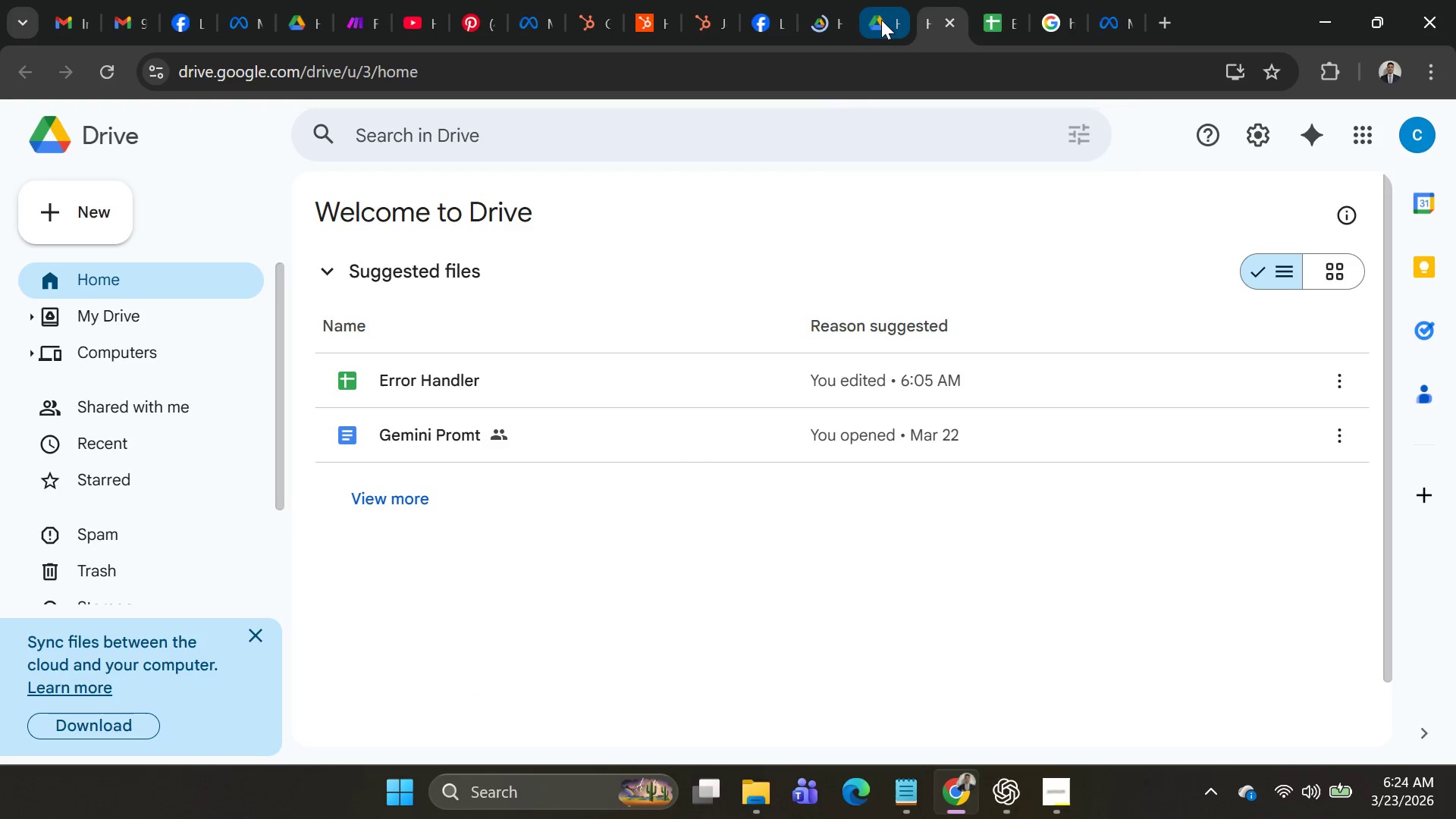 
left_click([887, 24])
 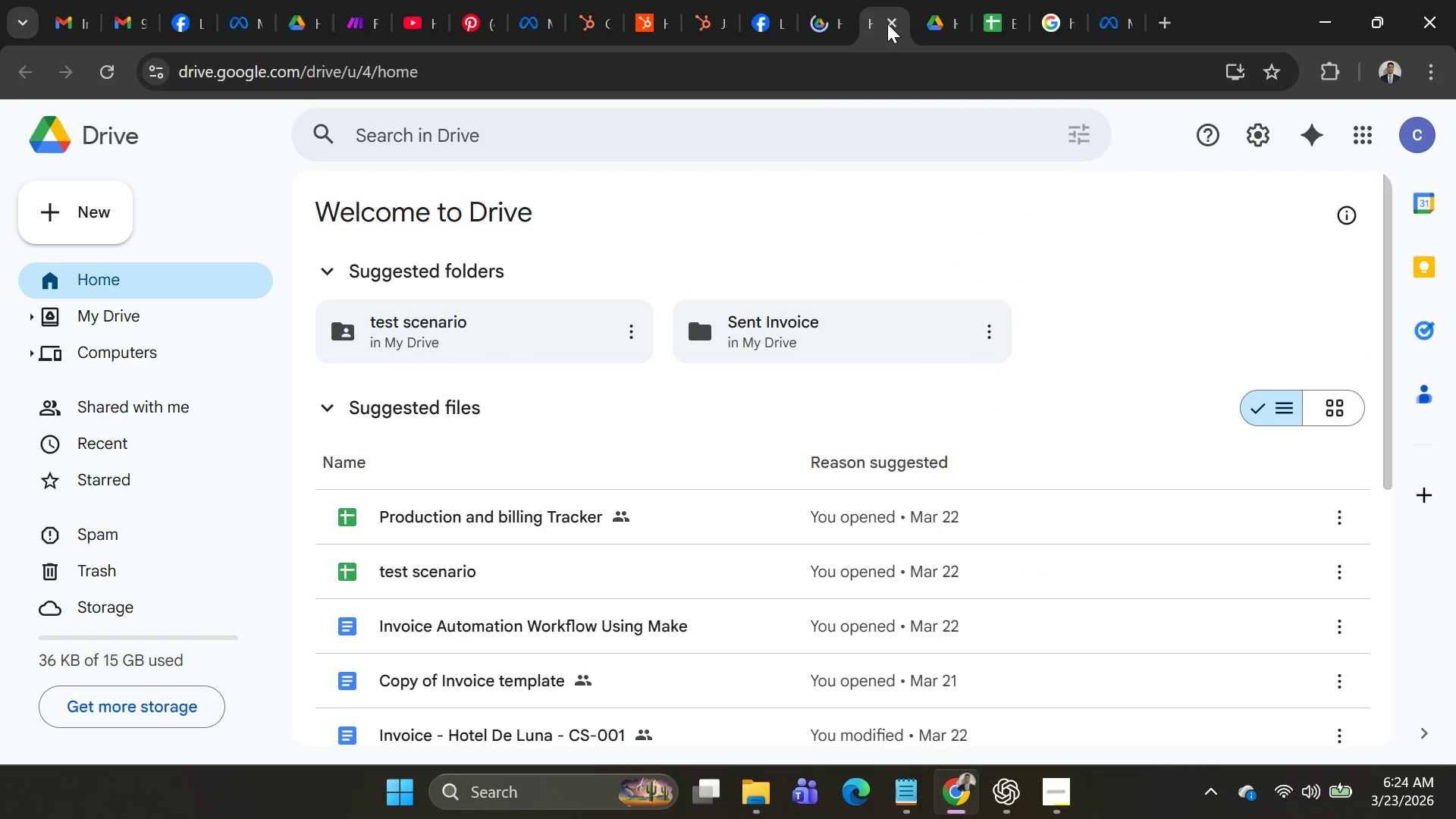 
left_click([887, 24])
 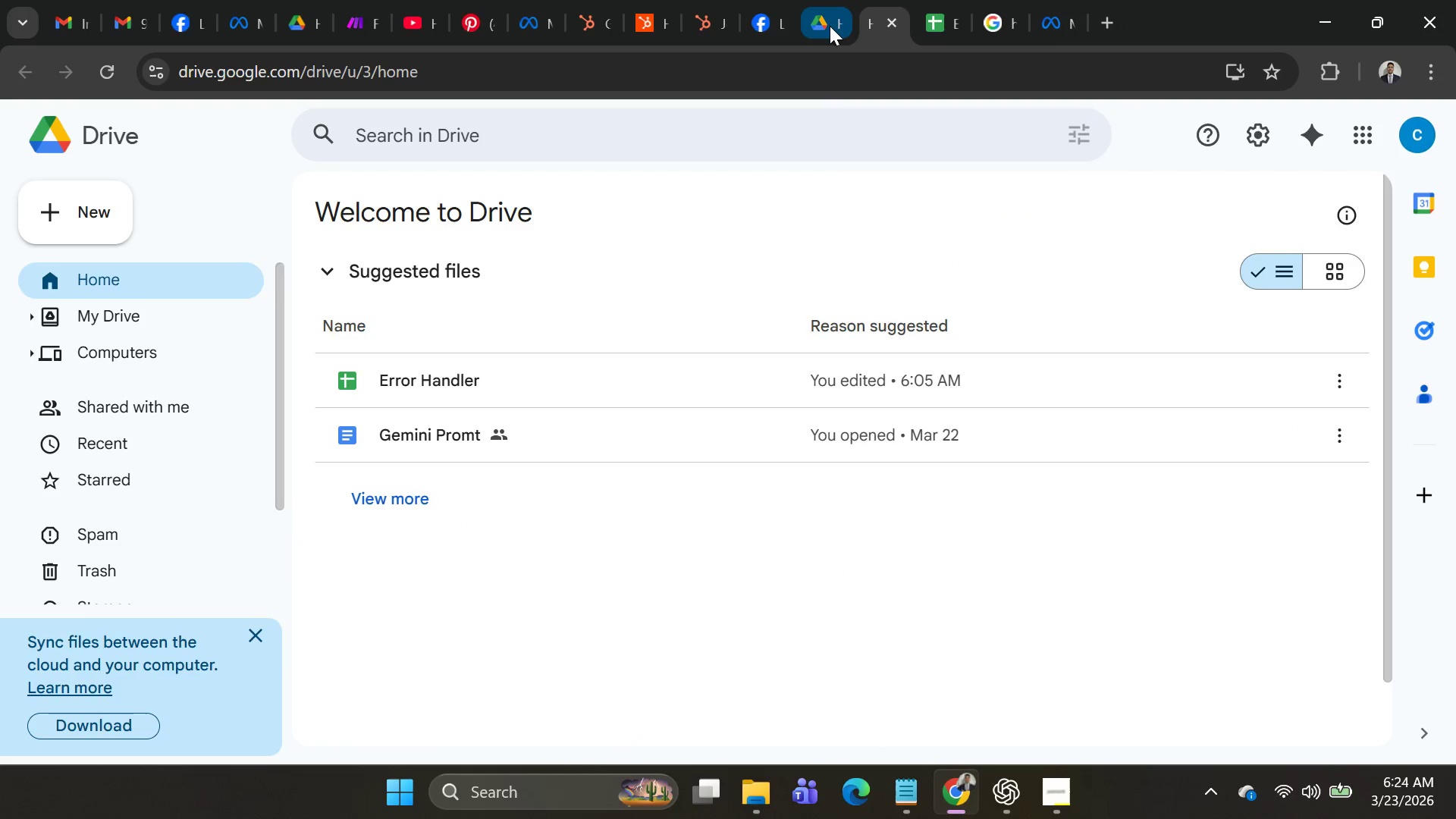 
left_click([832, 22])
 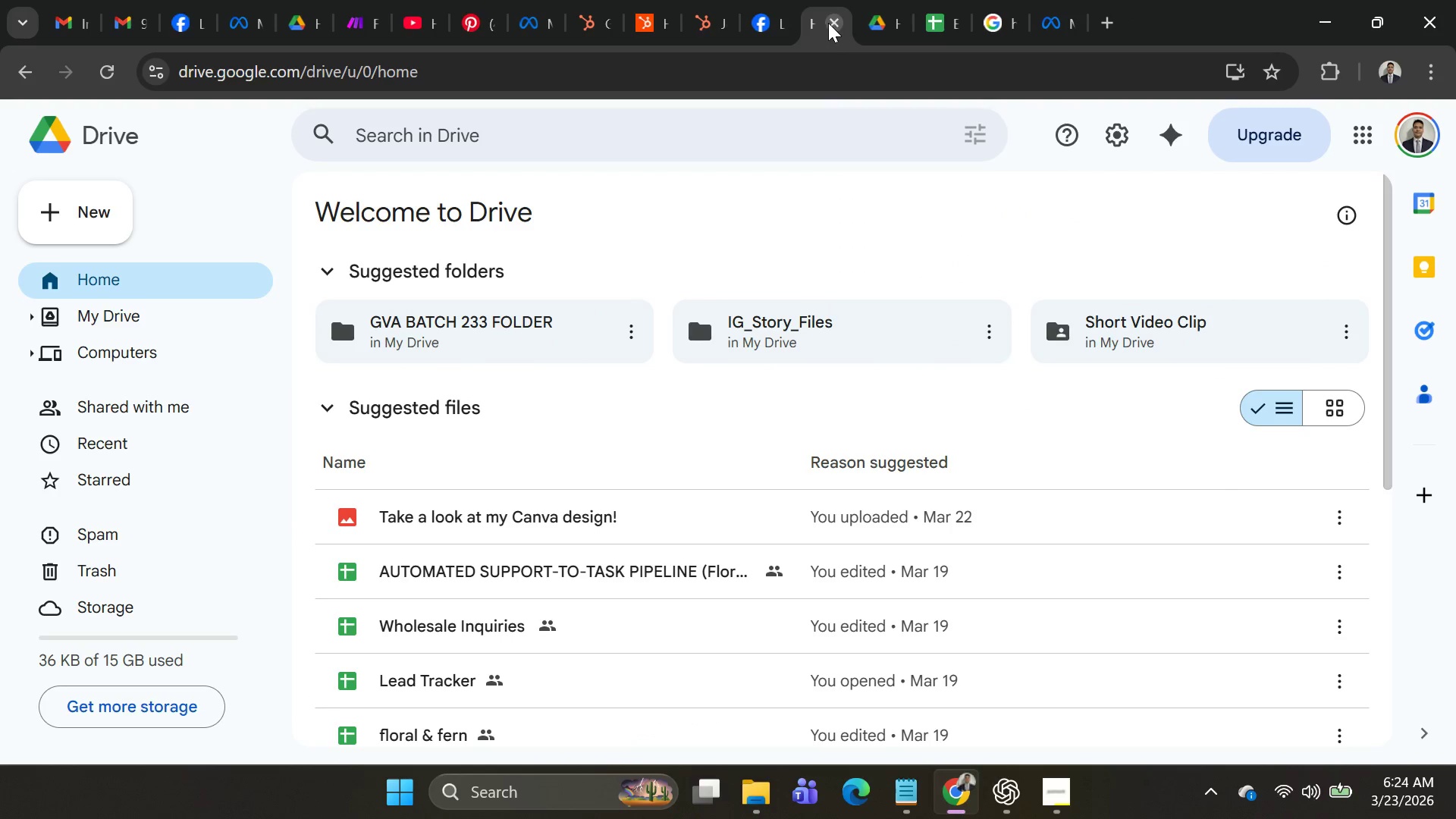 
left_click([832, 23])
 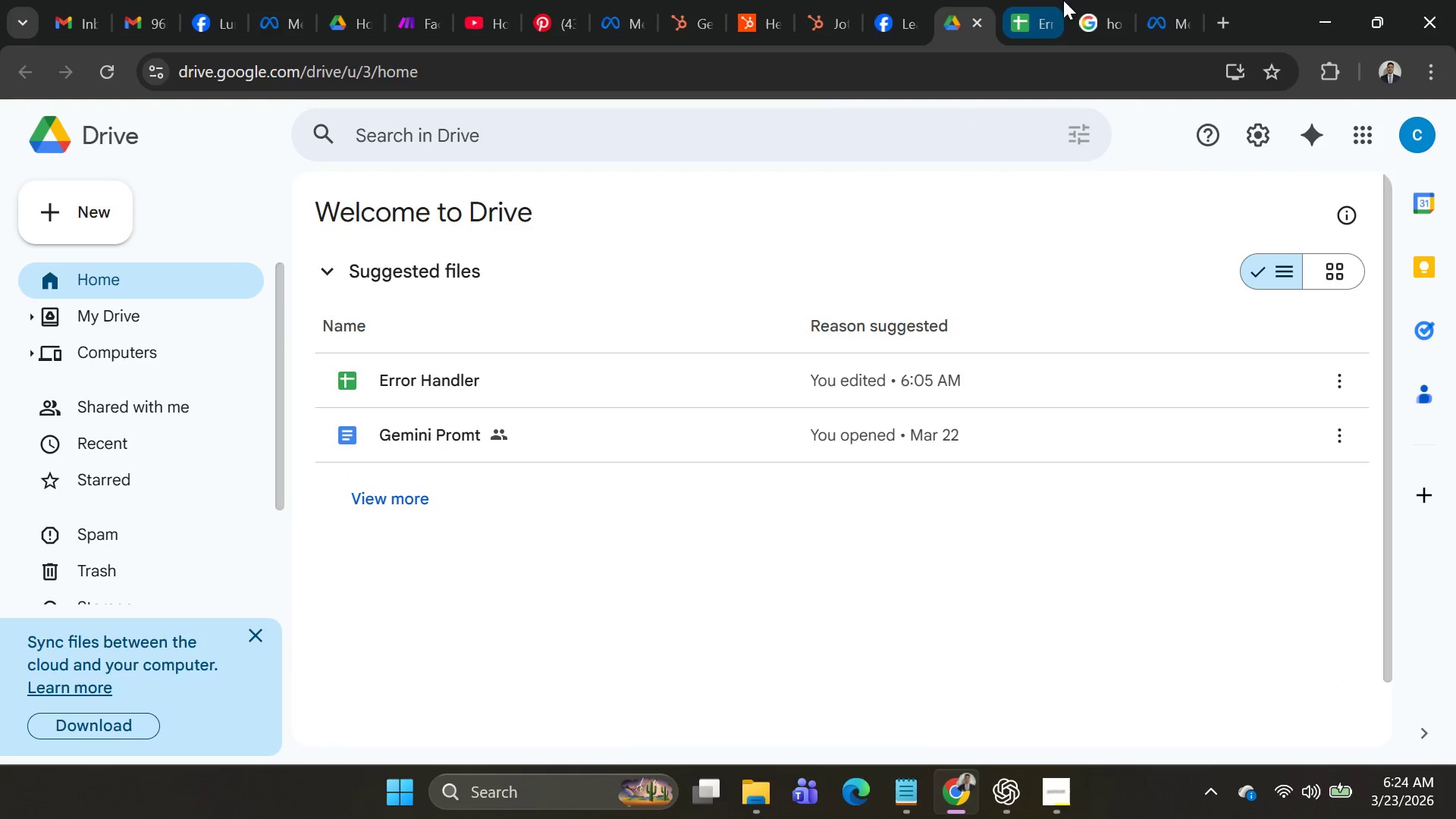 
left_click([1019, 28])
 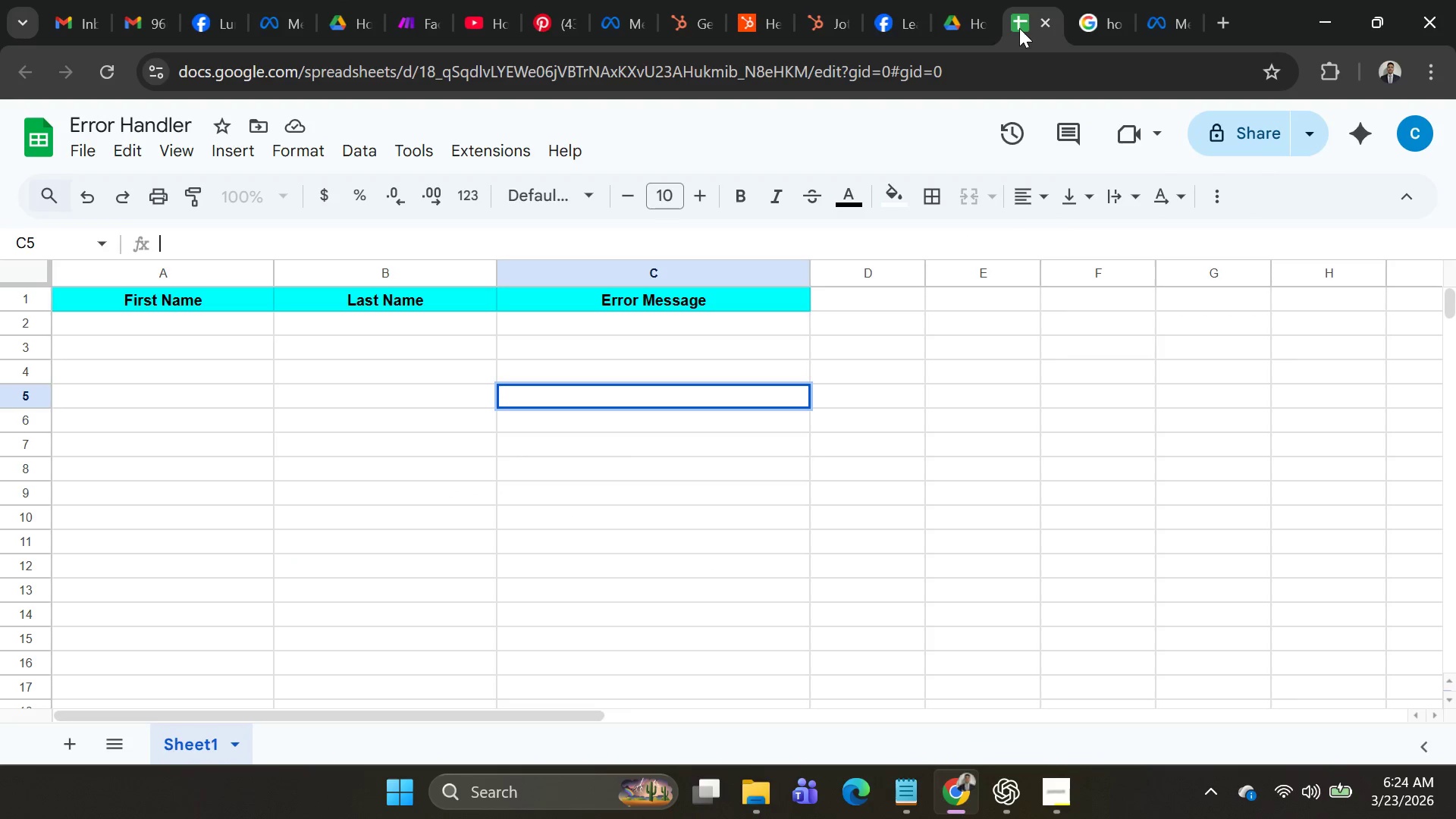 
left_click([1103, 22])
 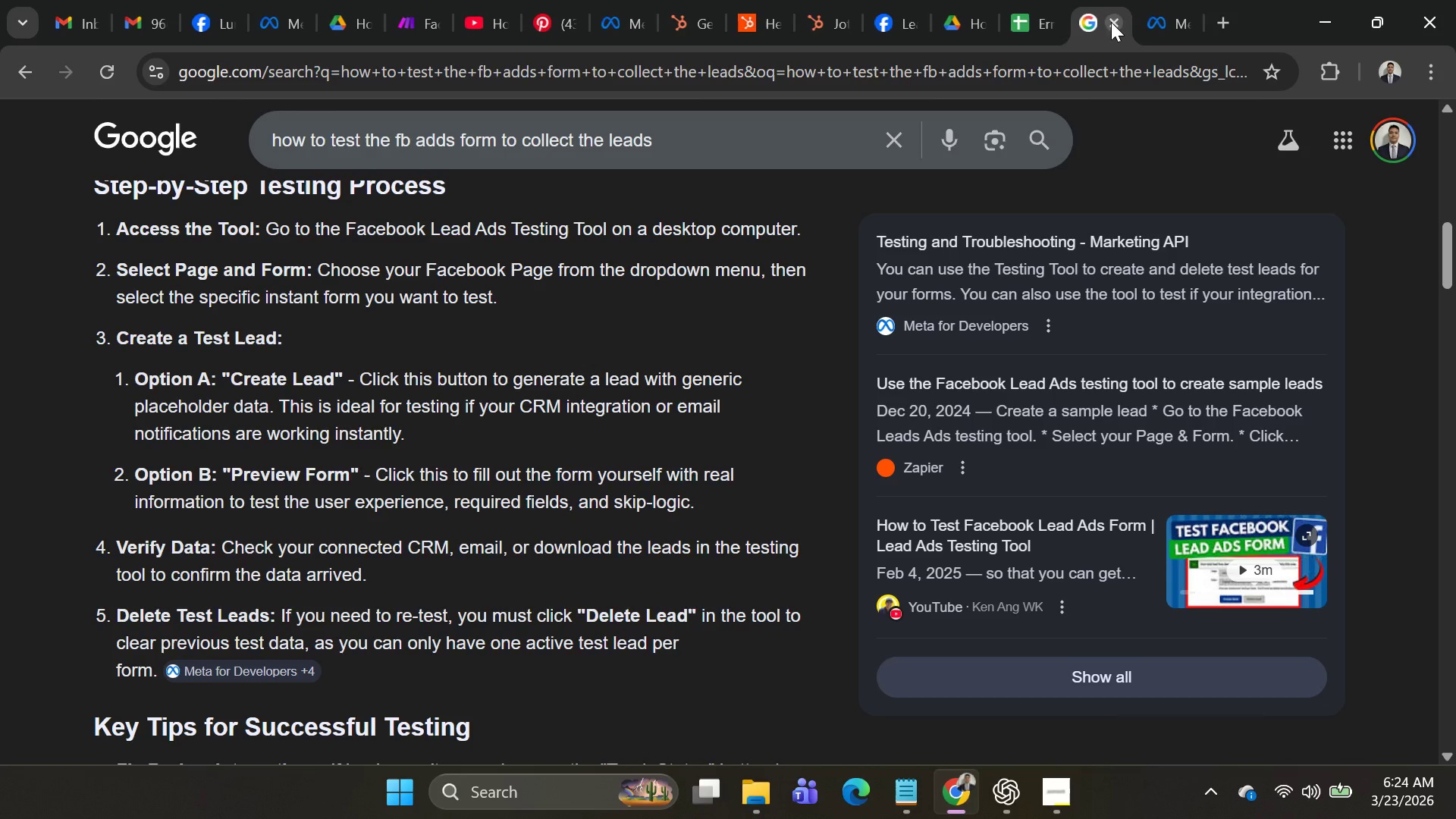 
scroll: coordinate [431, 251], scroll_direction: up, amount: 11.0
 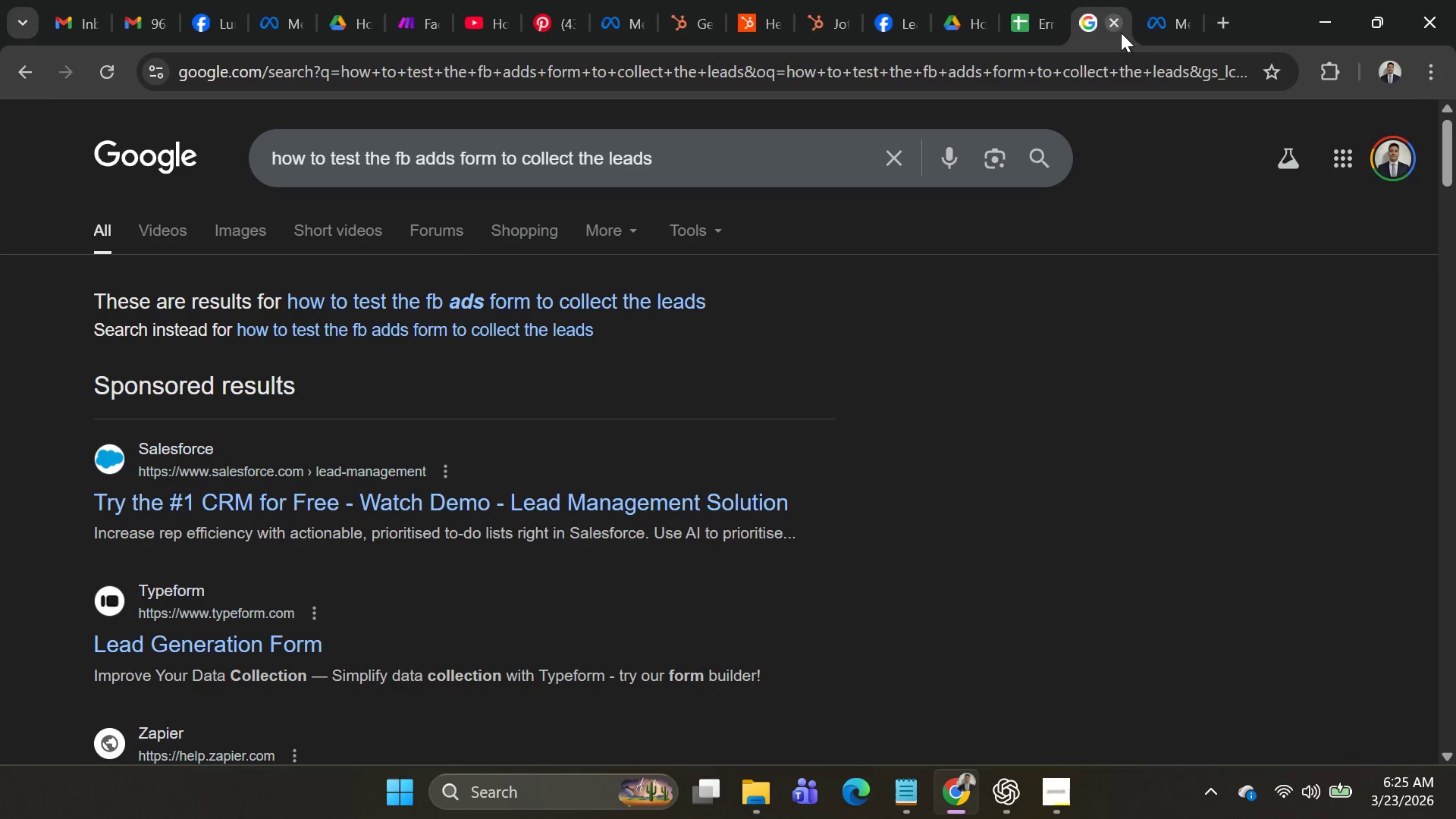 
left_click([1115, 27])
 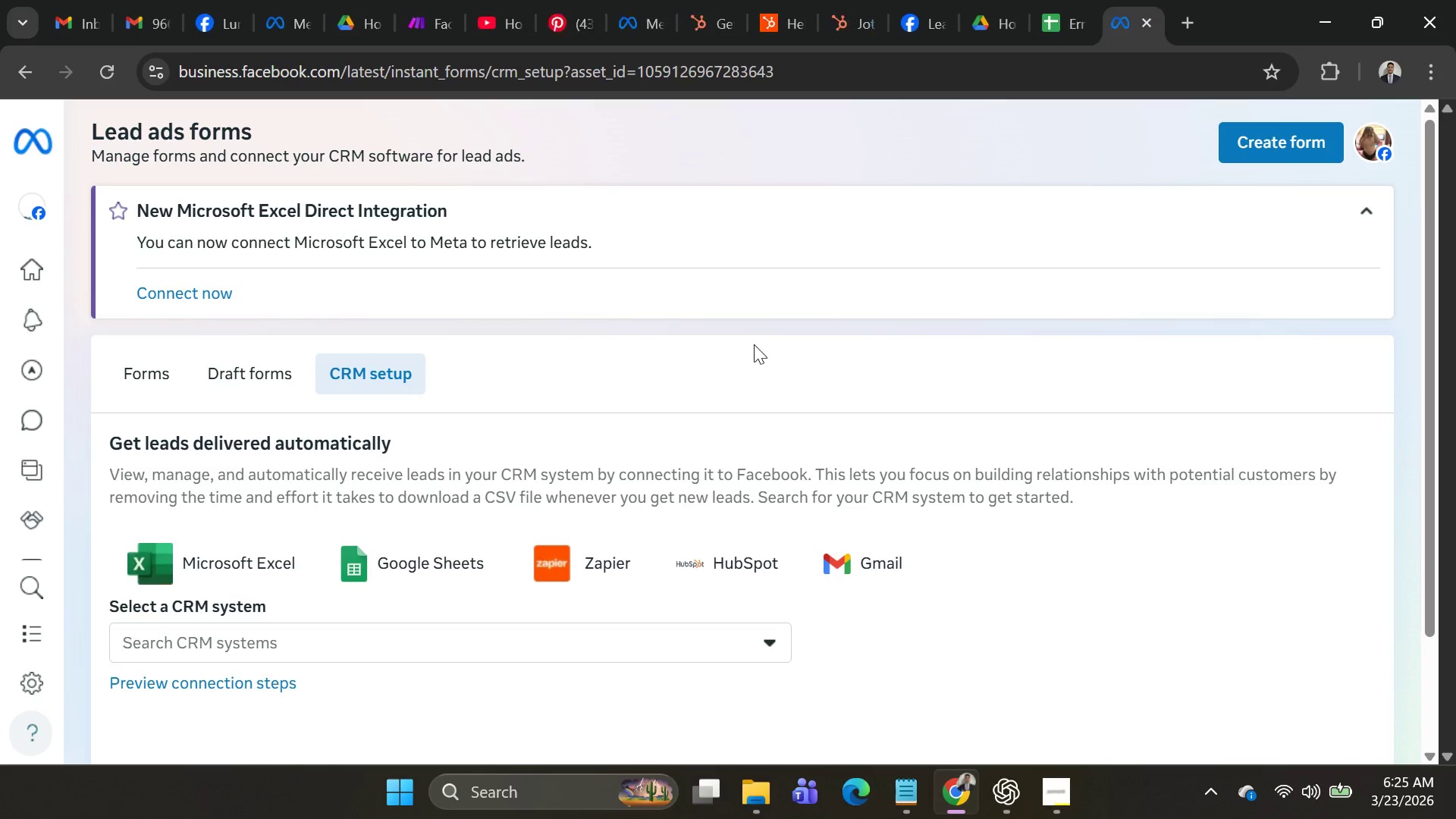 
scroll: coordinate [755, 291], scroll_direction: up, amount: 2.0
 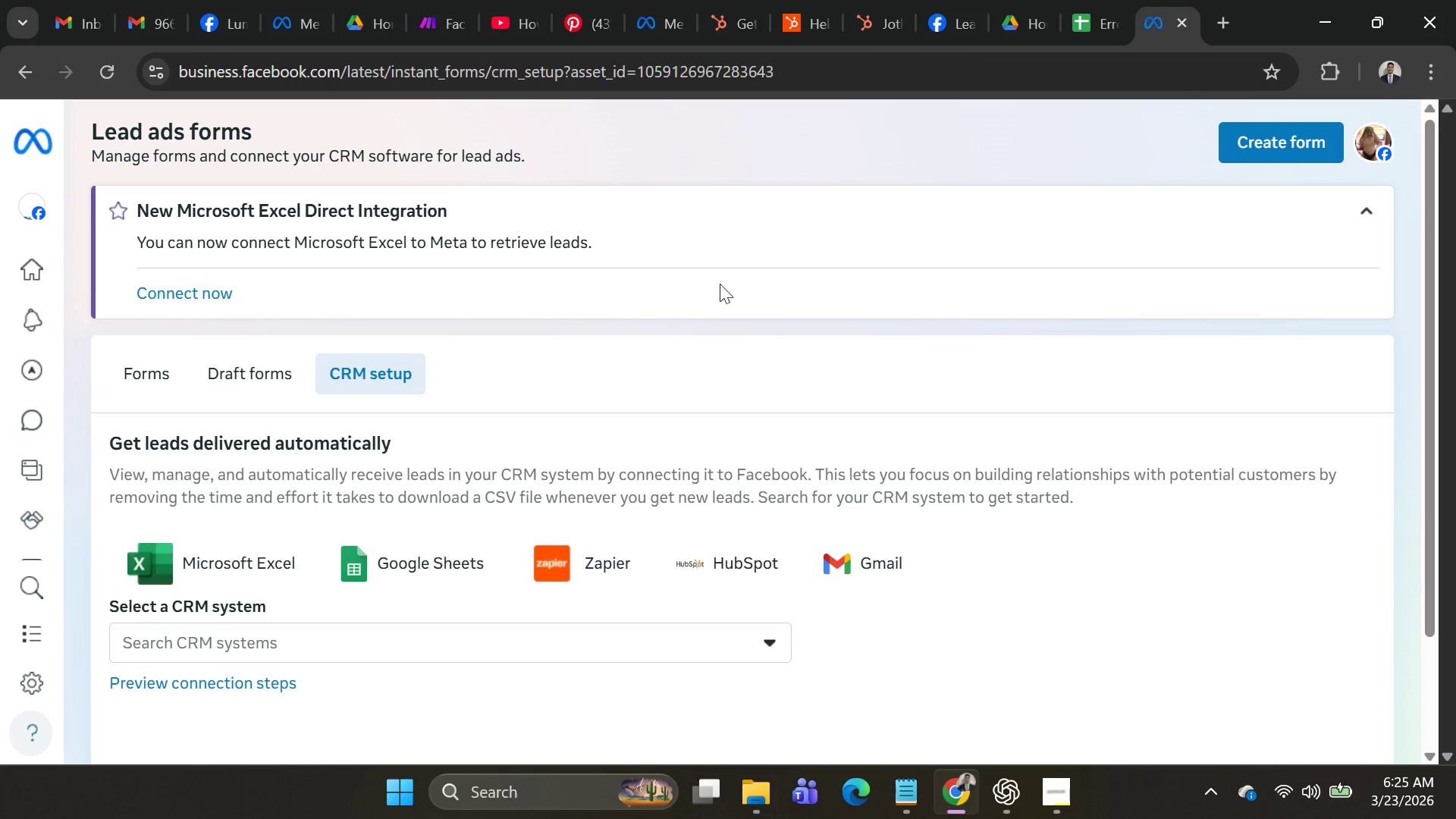 
scroll: coordinate [629, 297], scroll_direction: down, amount: 2.0
 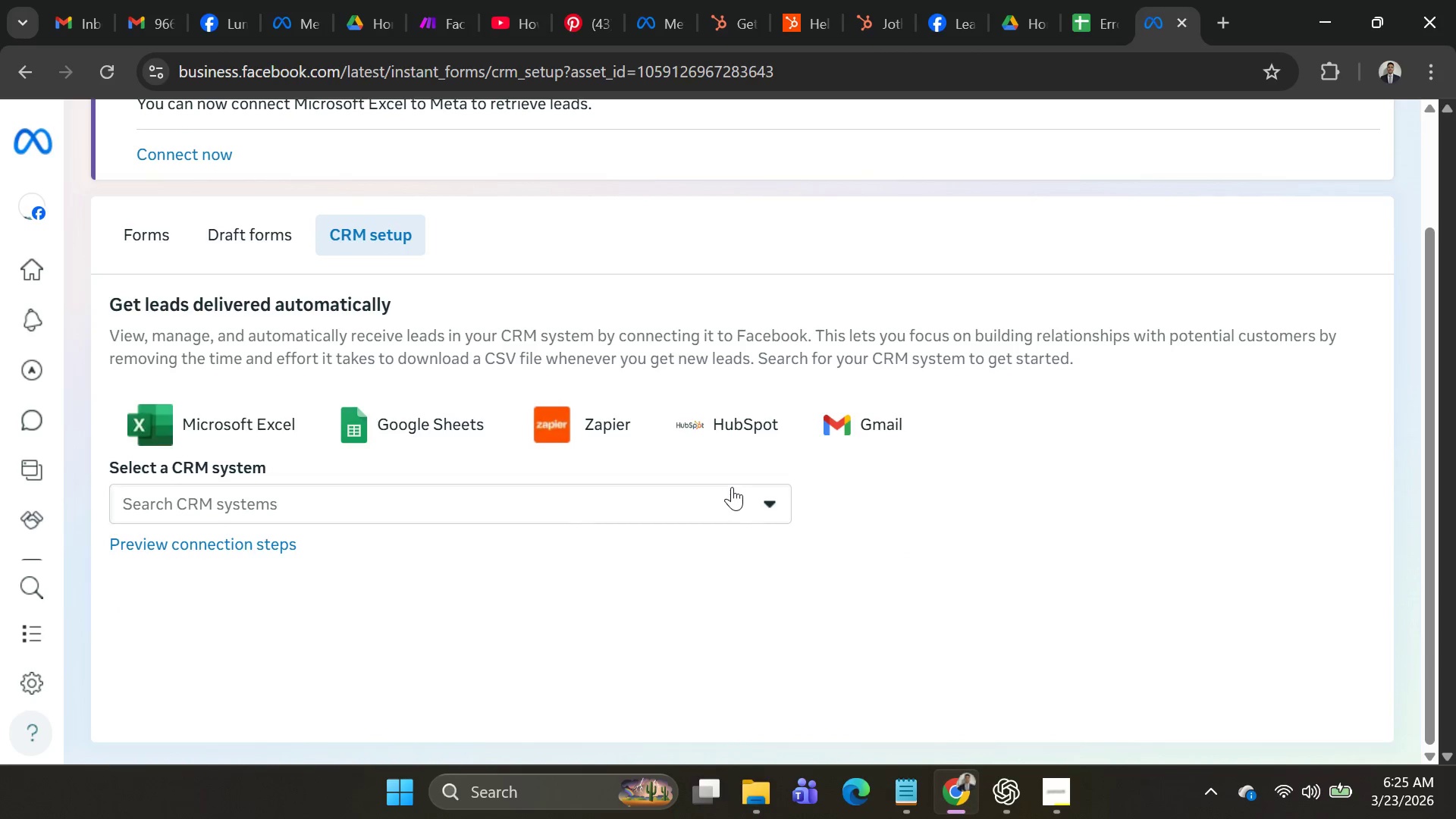 
left_click([754, 518])
 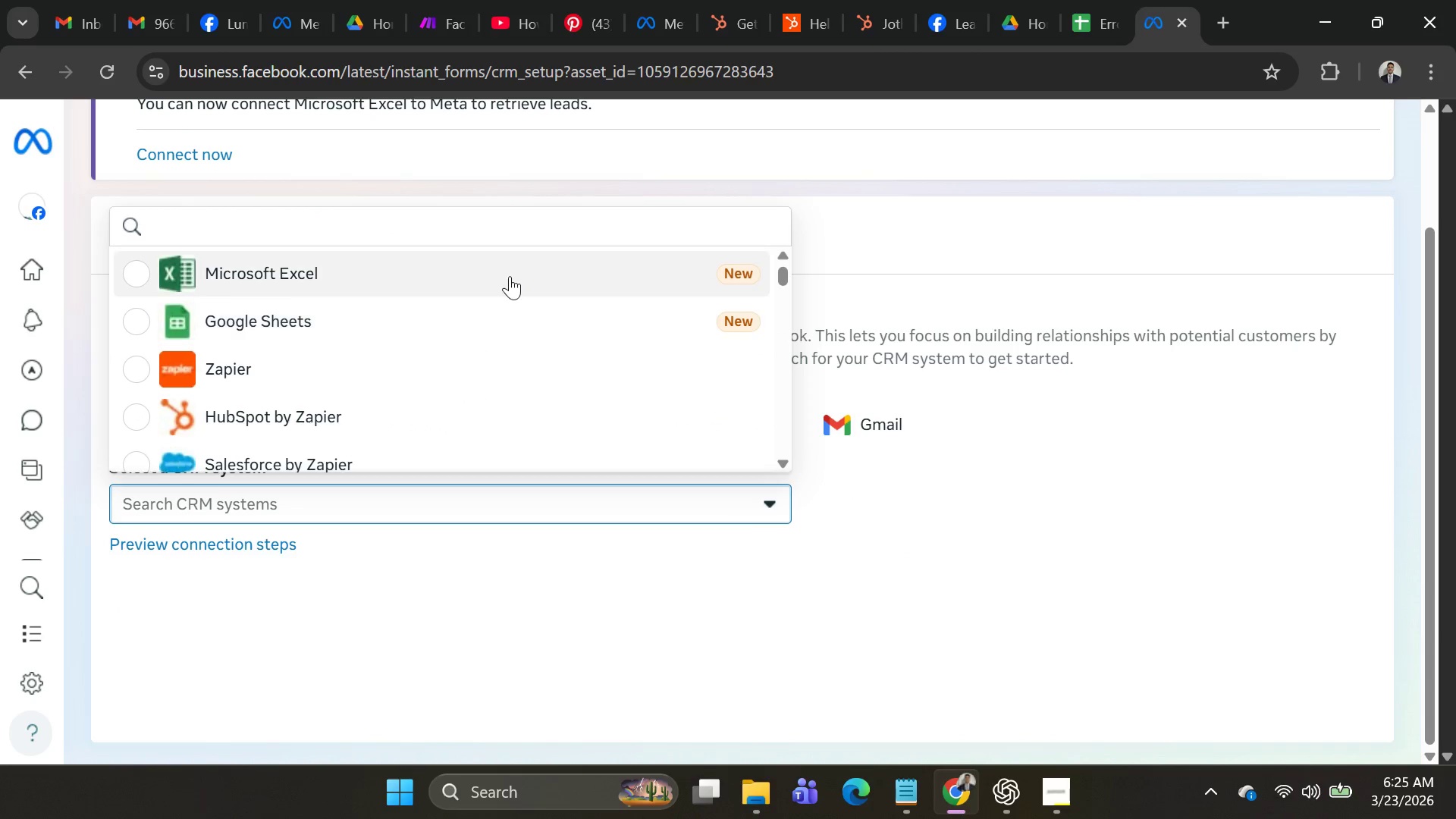 
left_click([1094, 479])
 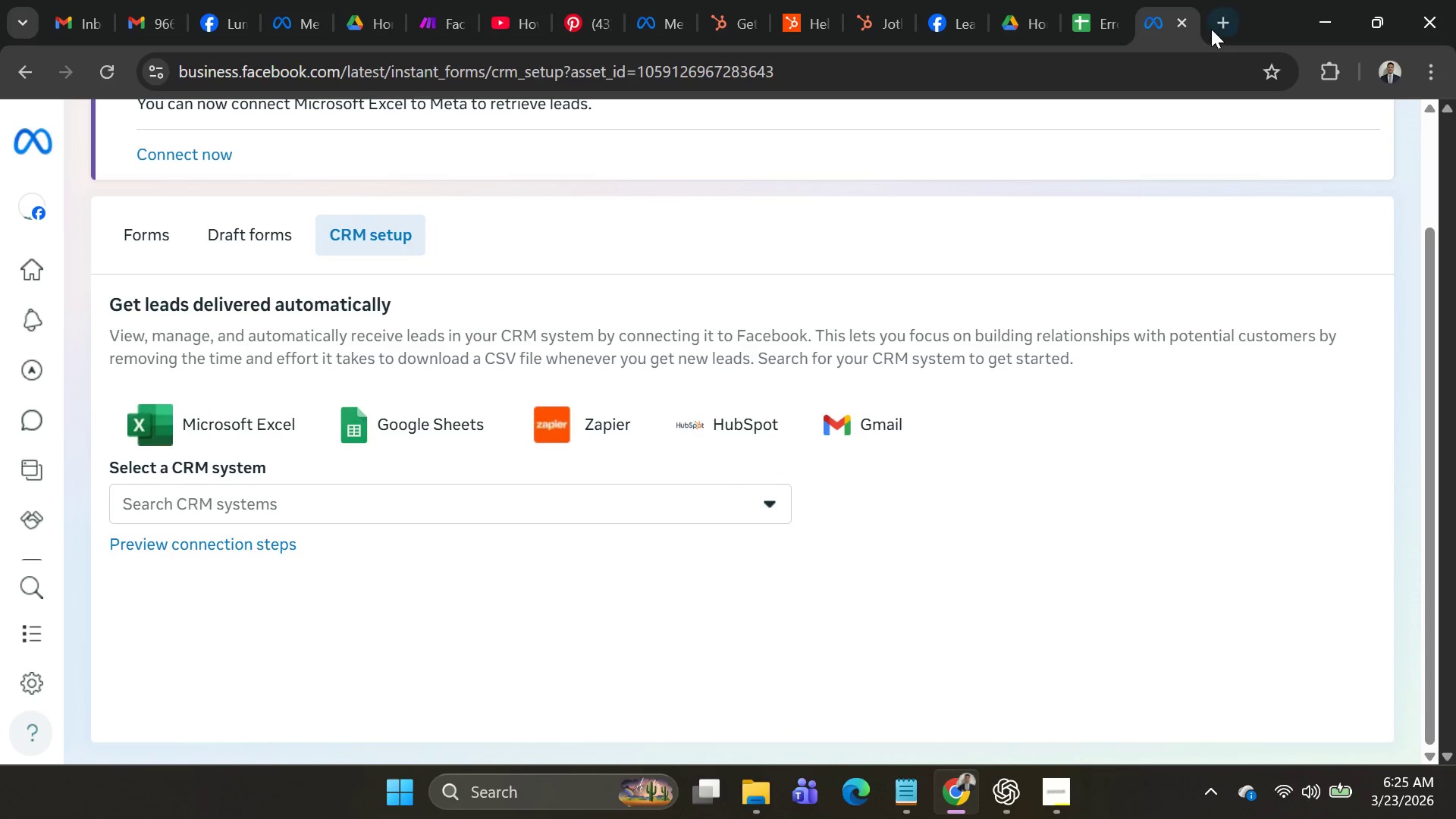 
left_click([1213, 27])
 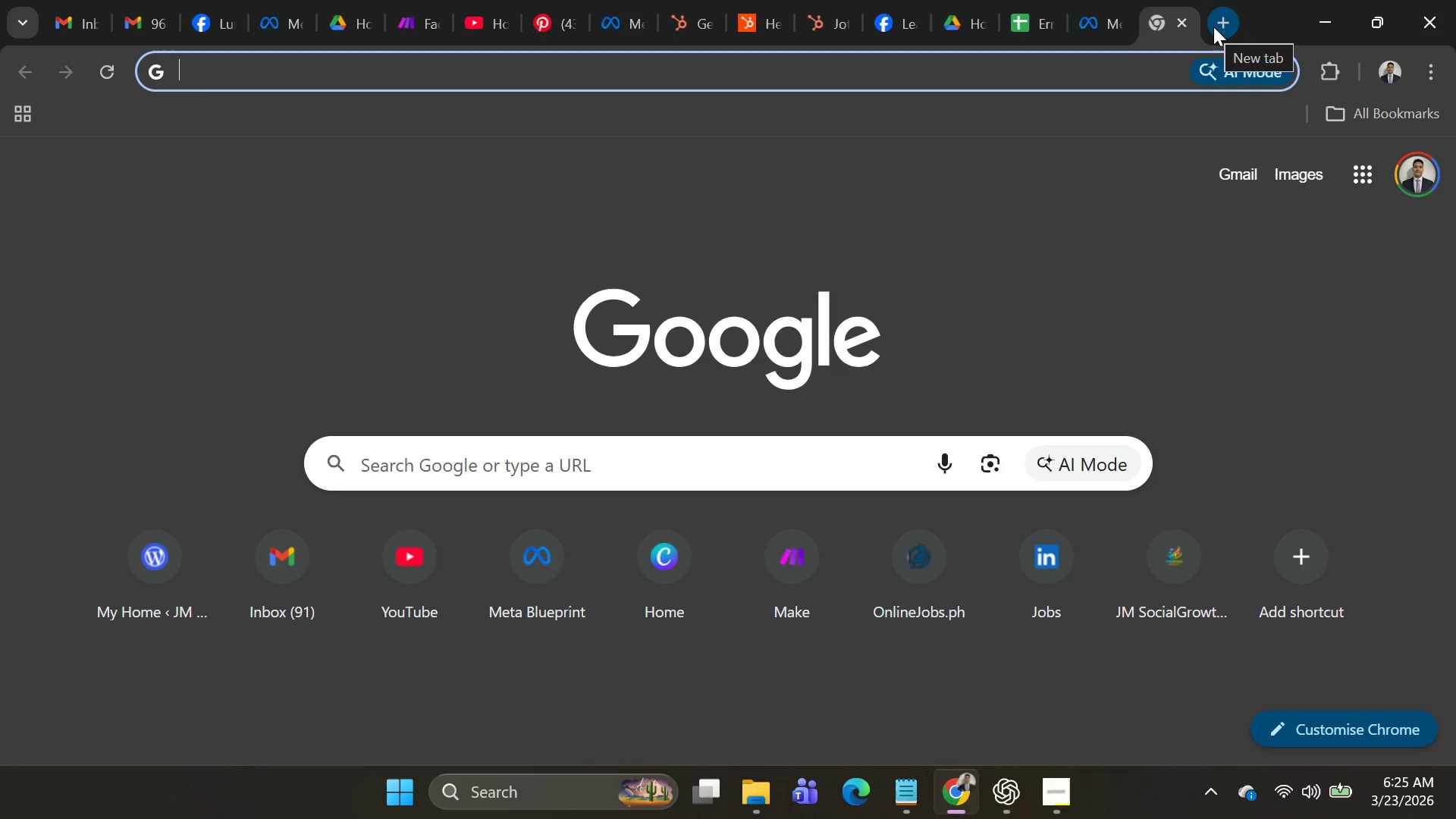 
scroll: coordinate [601, 357], scroll_direction: up, amount: 1.0
 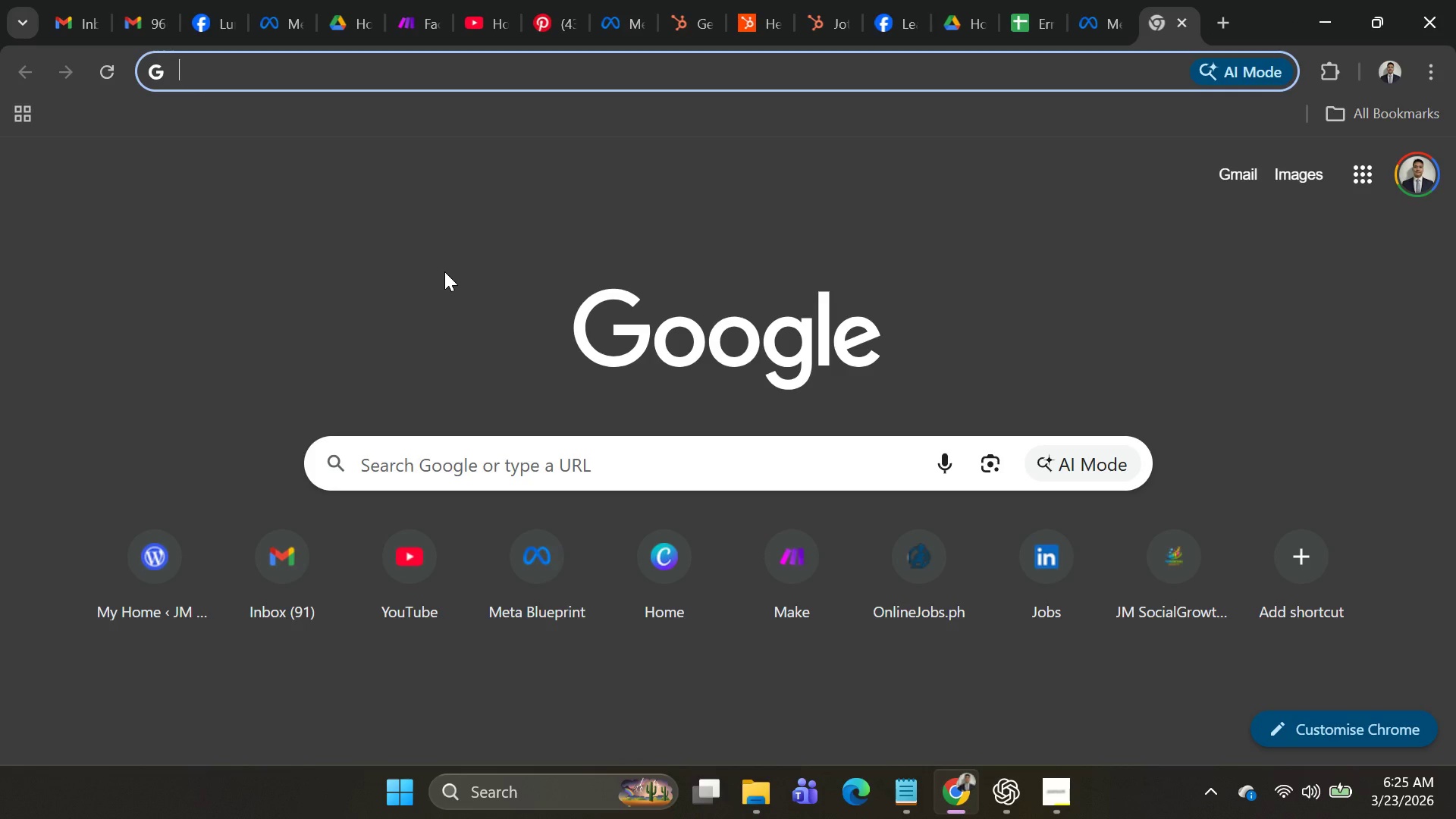 
key(Alt+AltLeft)
 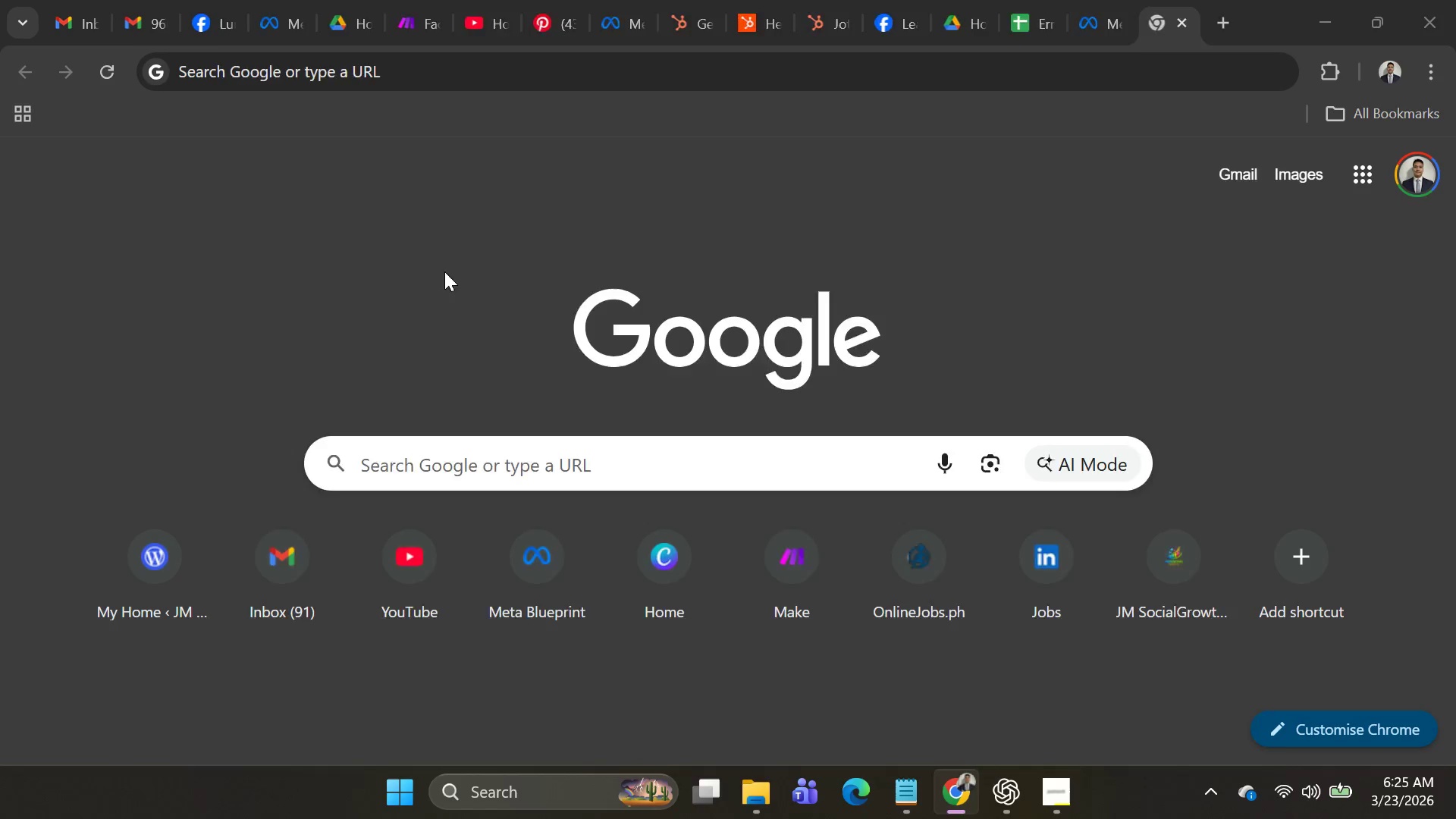 
key(Alt+Tab)